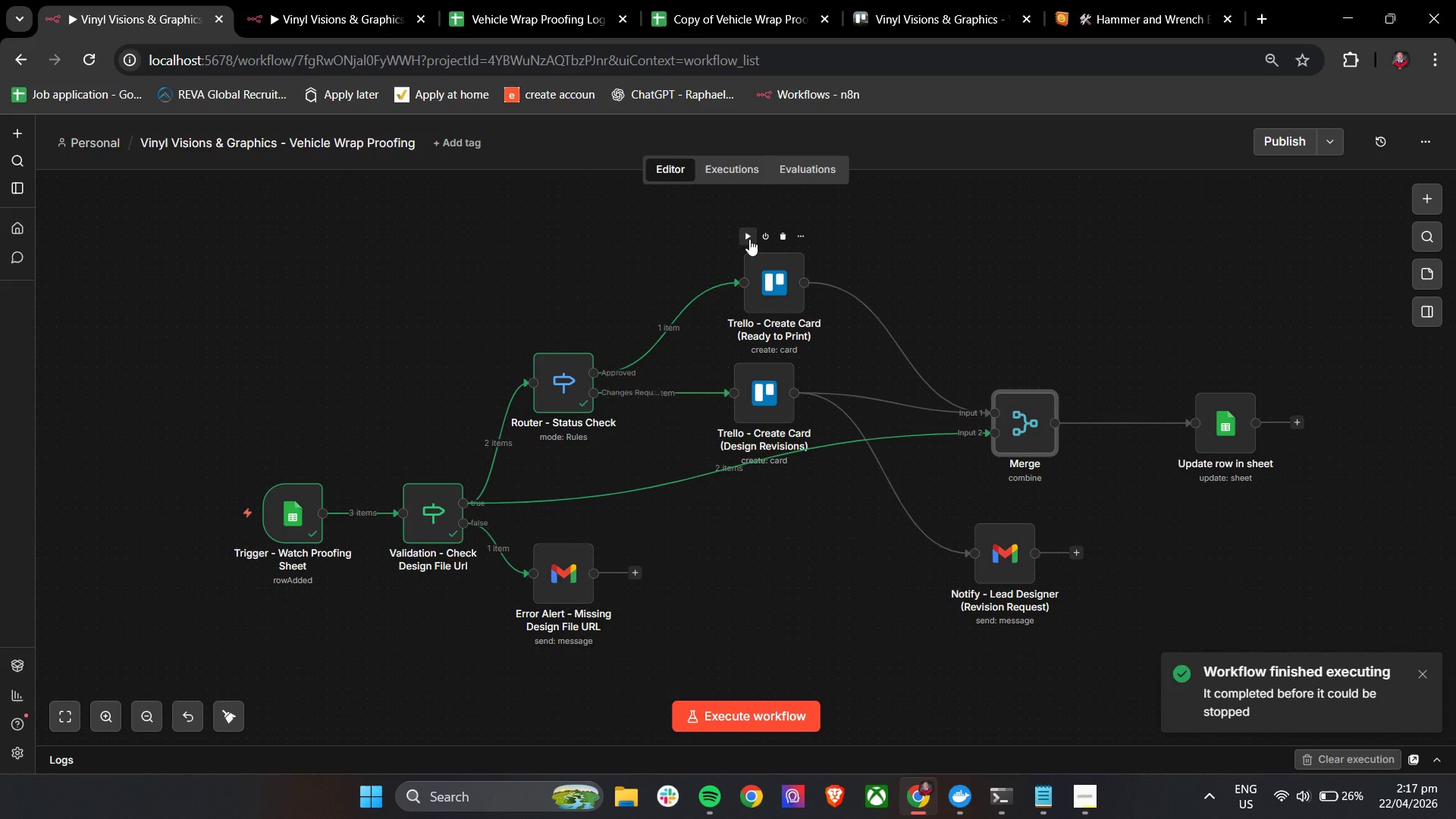 
left_click([749, 241])
 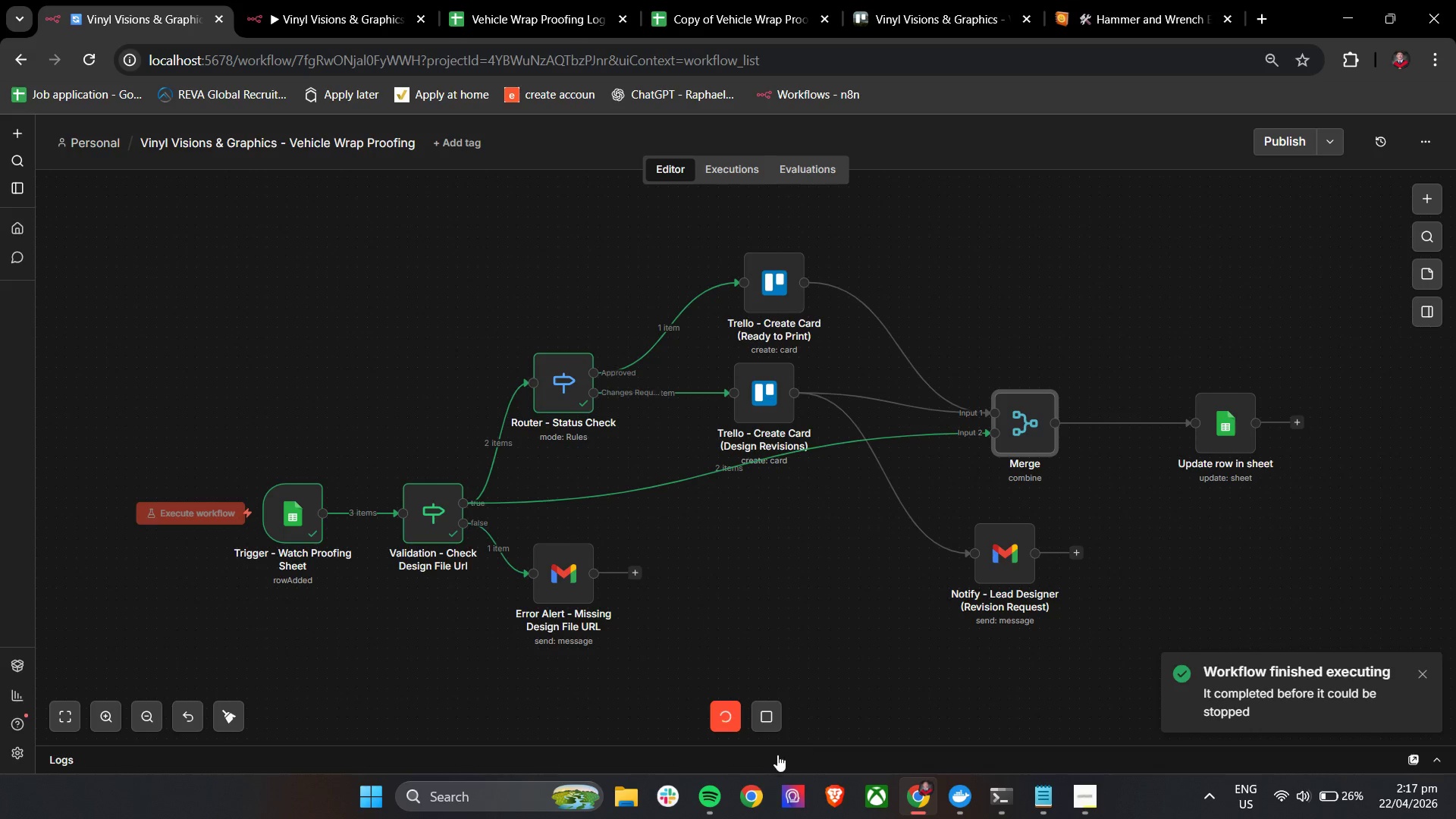 
left_click([767, 708])
 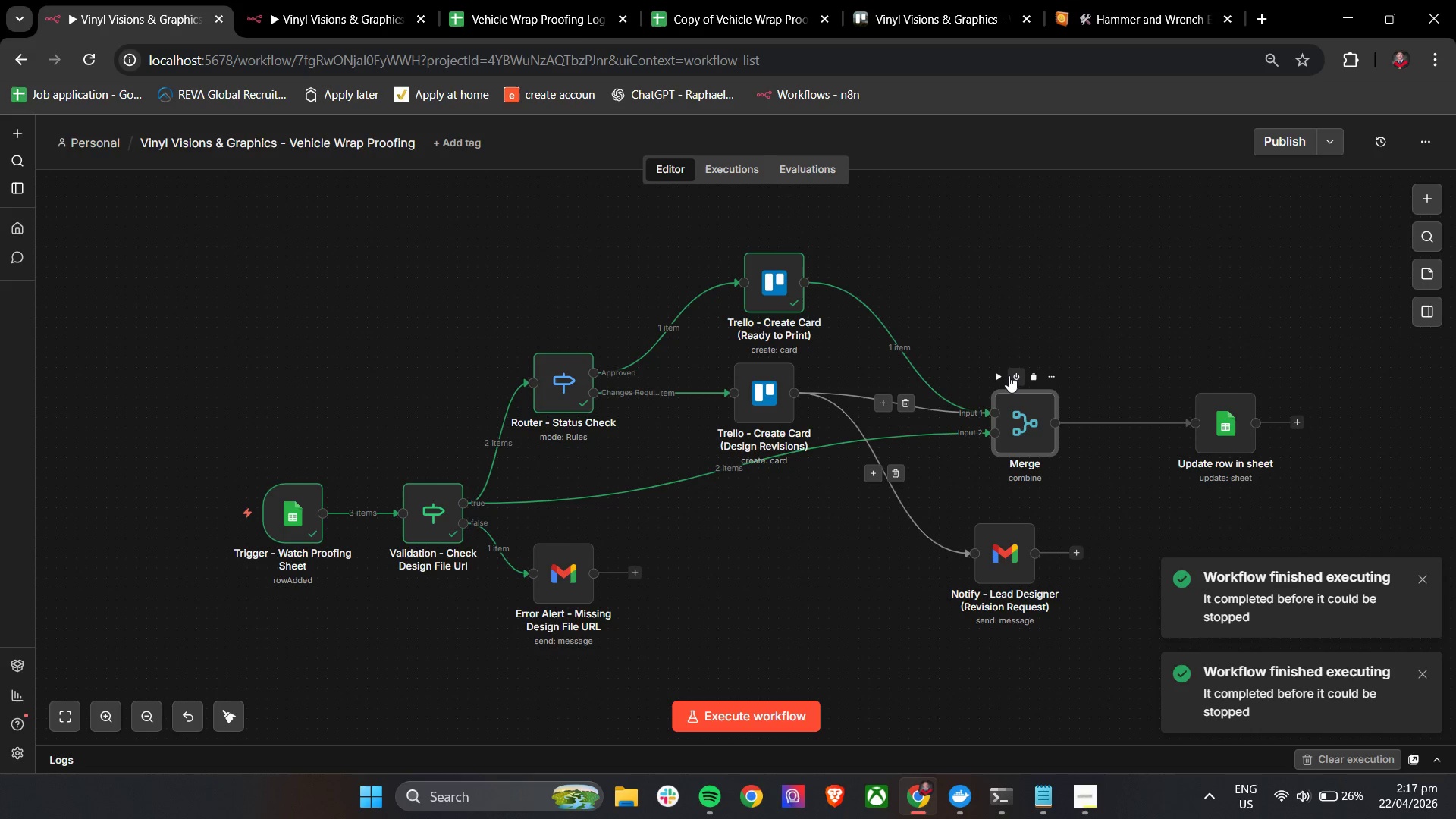 
left_click([1003, 375])
 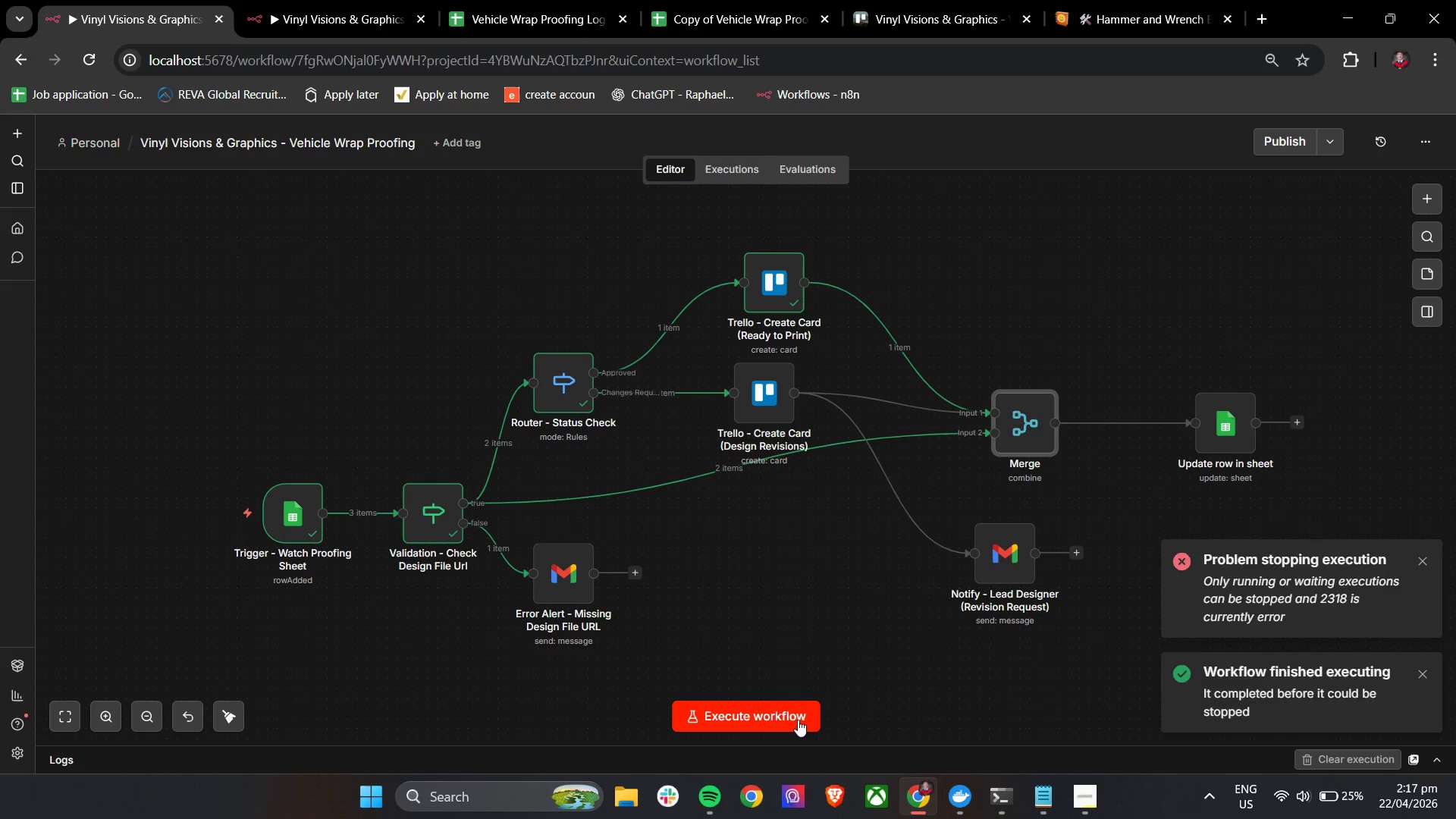 
left_click([1004, 369])
 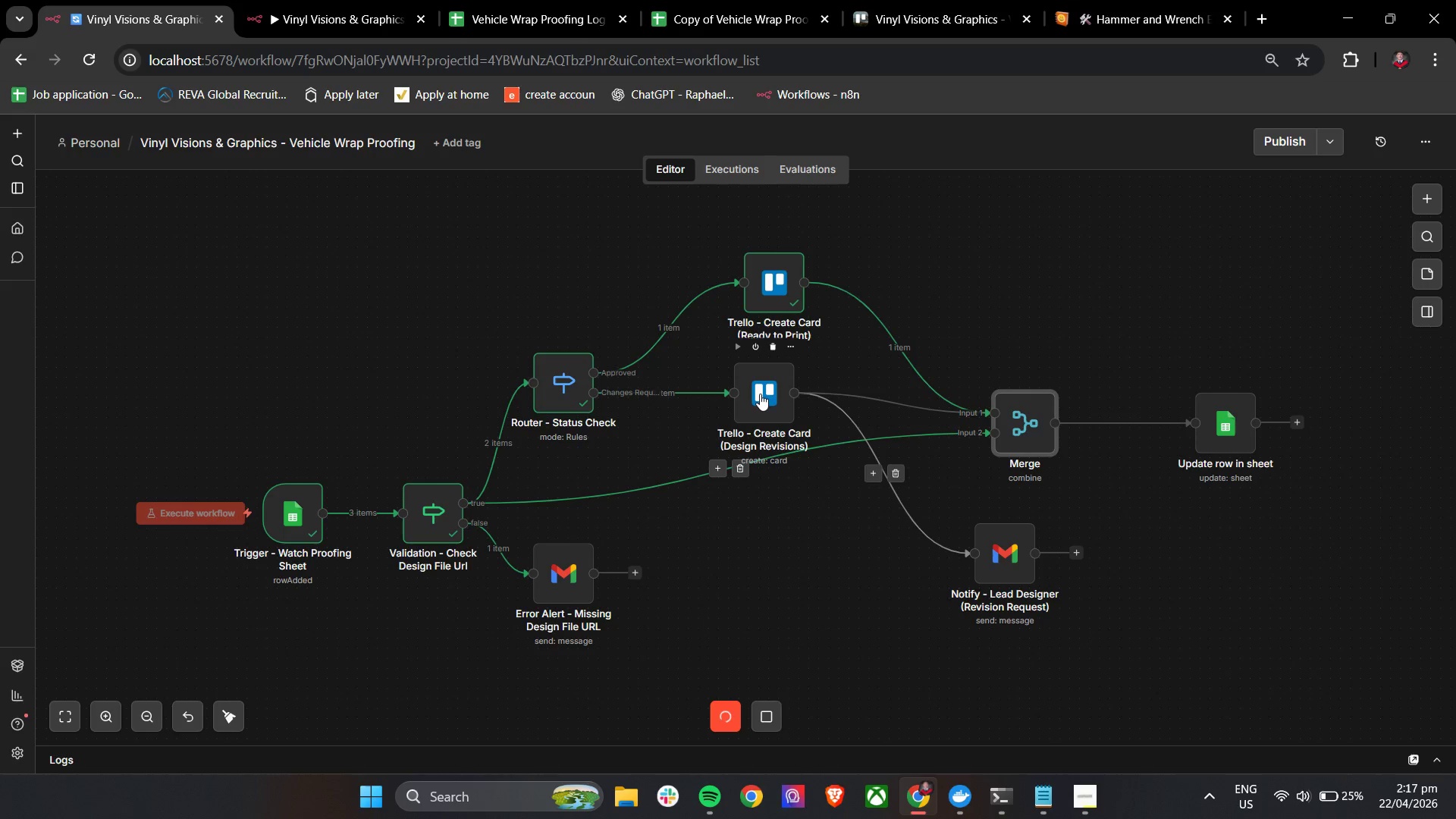 
double_click([1021, 421])
 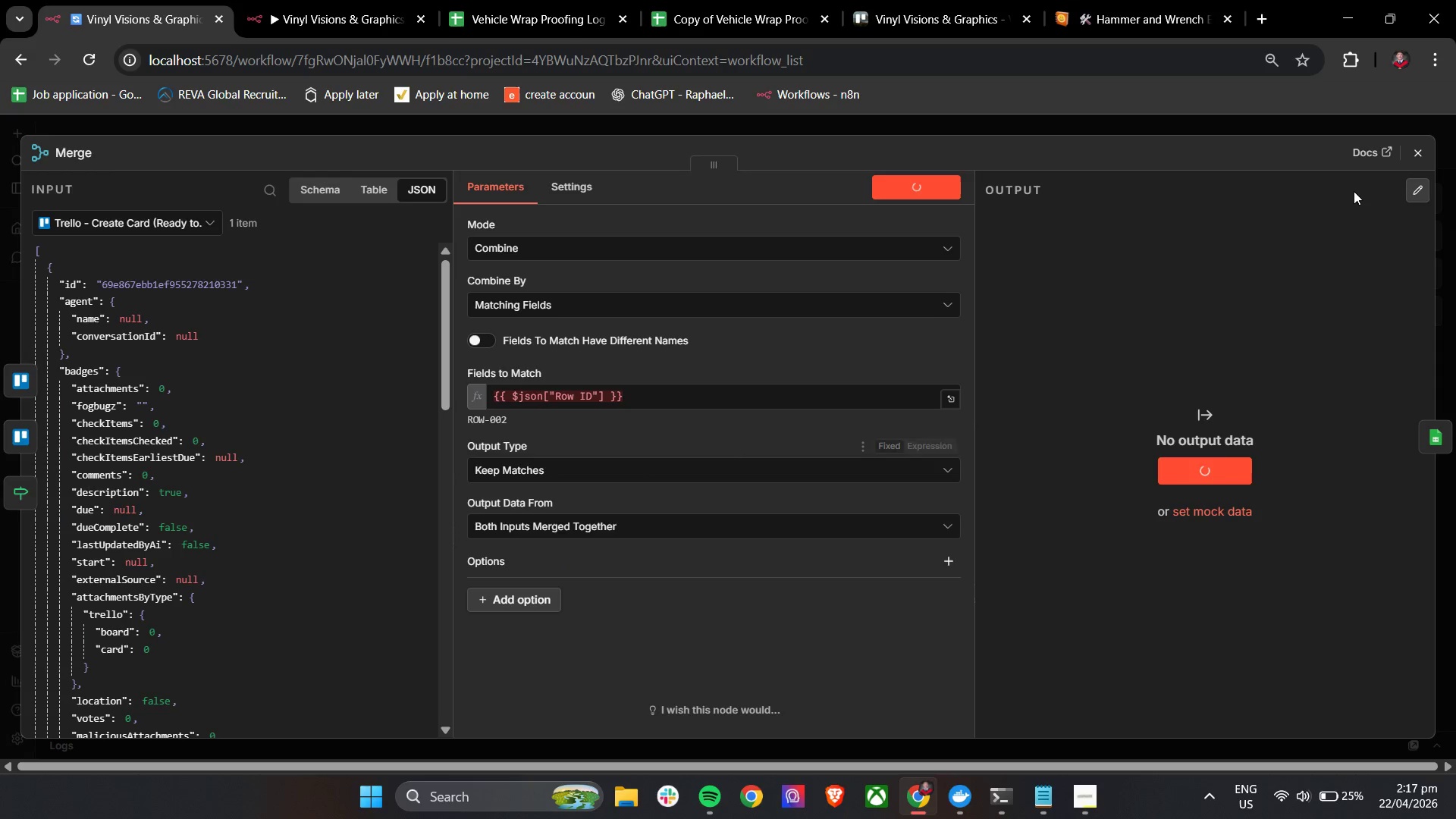 
left_click([1421, 149])
 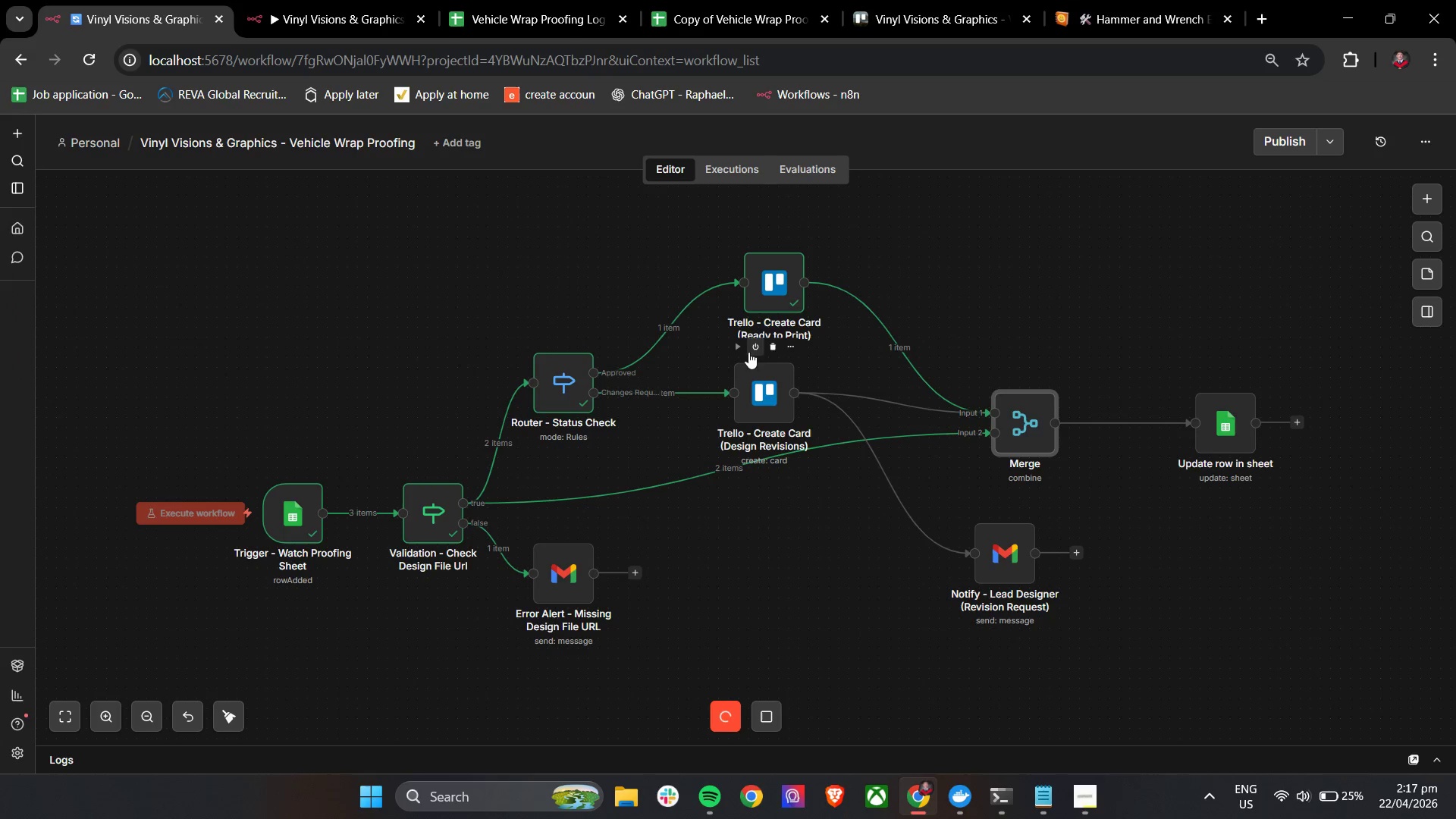 
left_click([741, 349])
 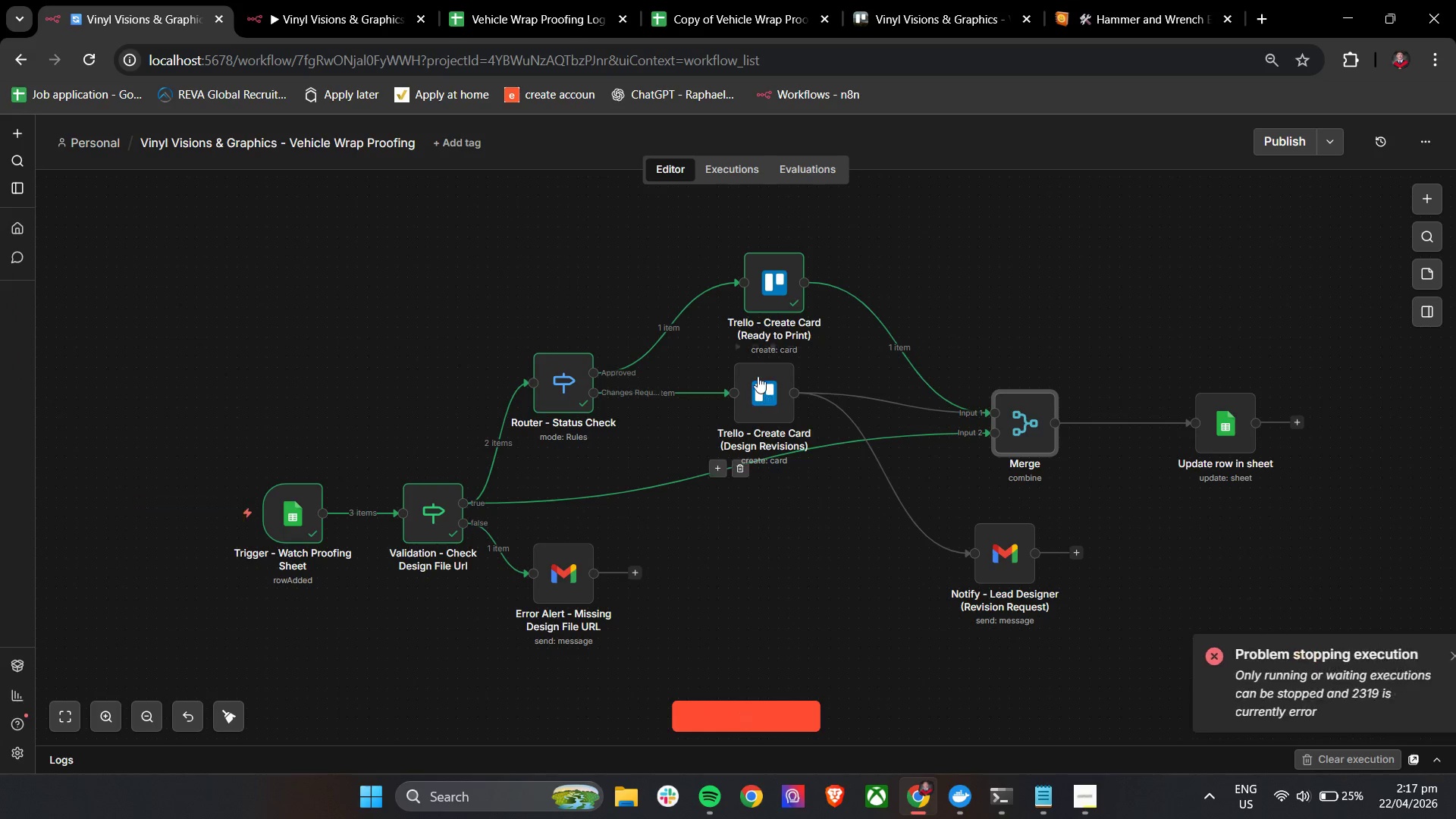 
left_click([740, 351])
 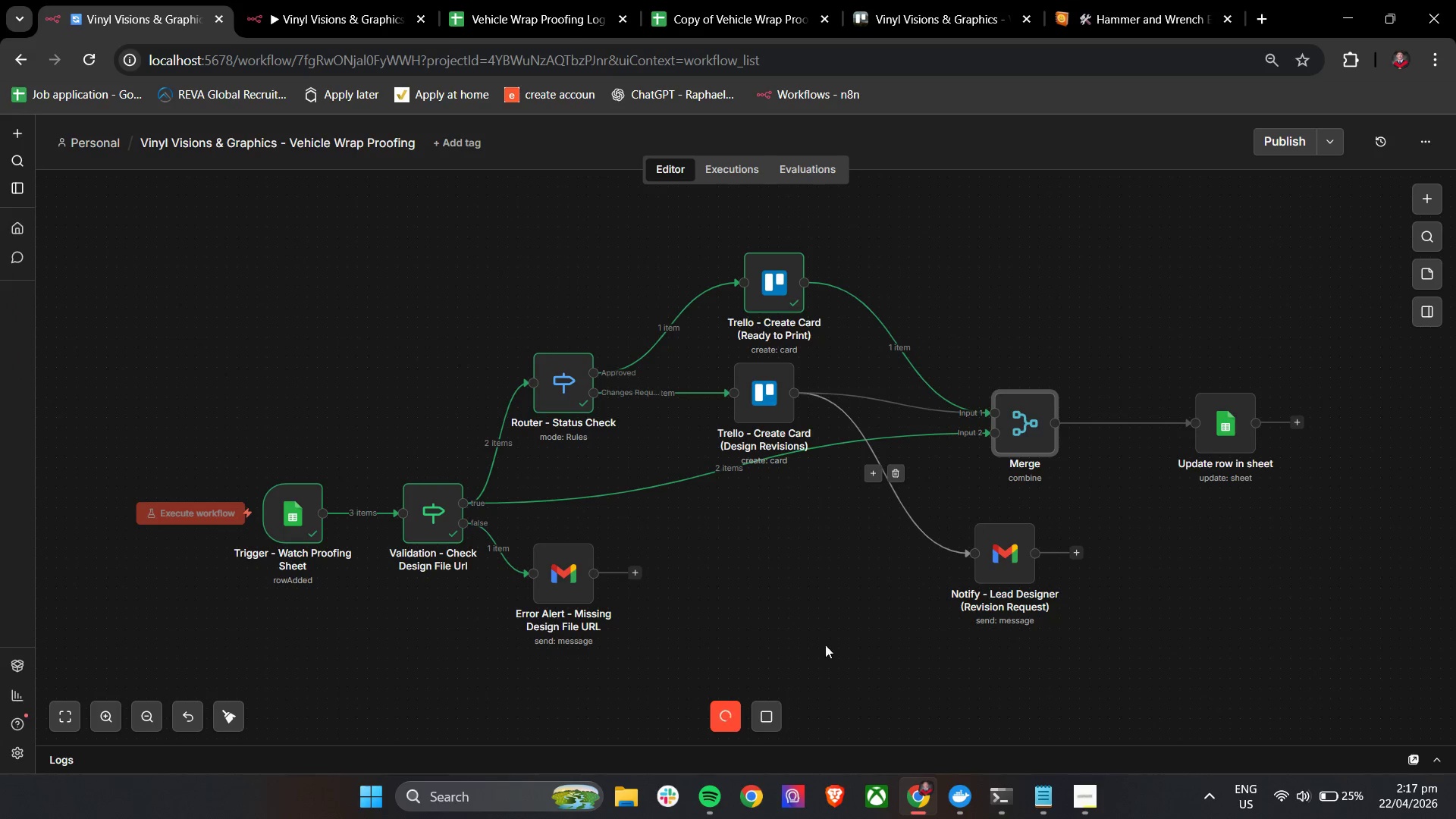 
left_click([772, 713])
 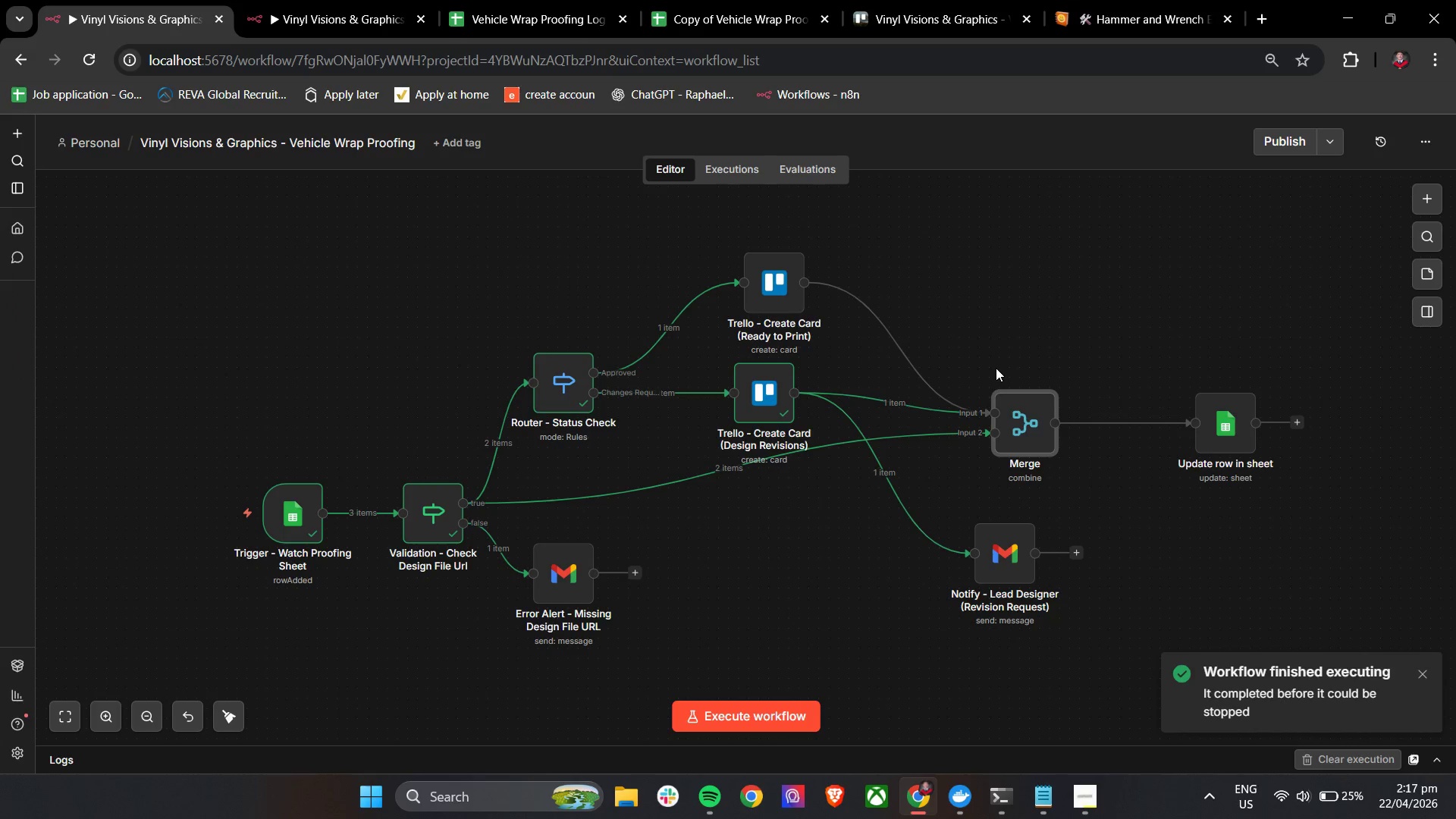 
left_click([995, 375])
 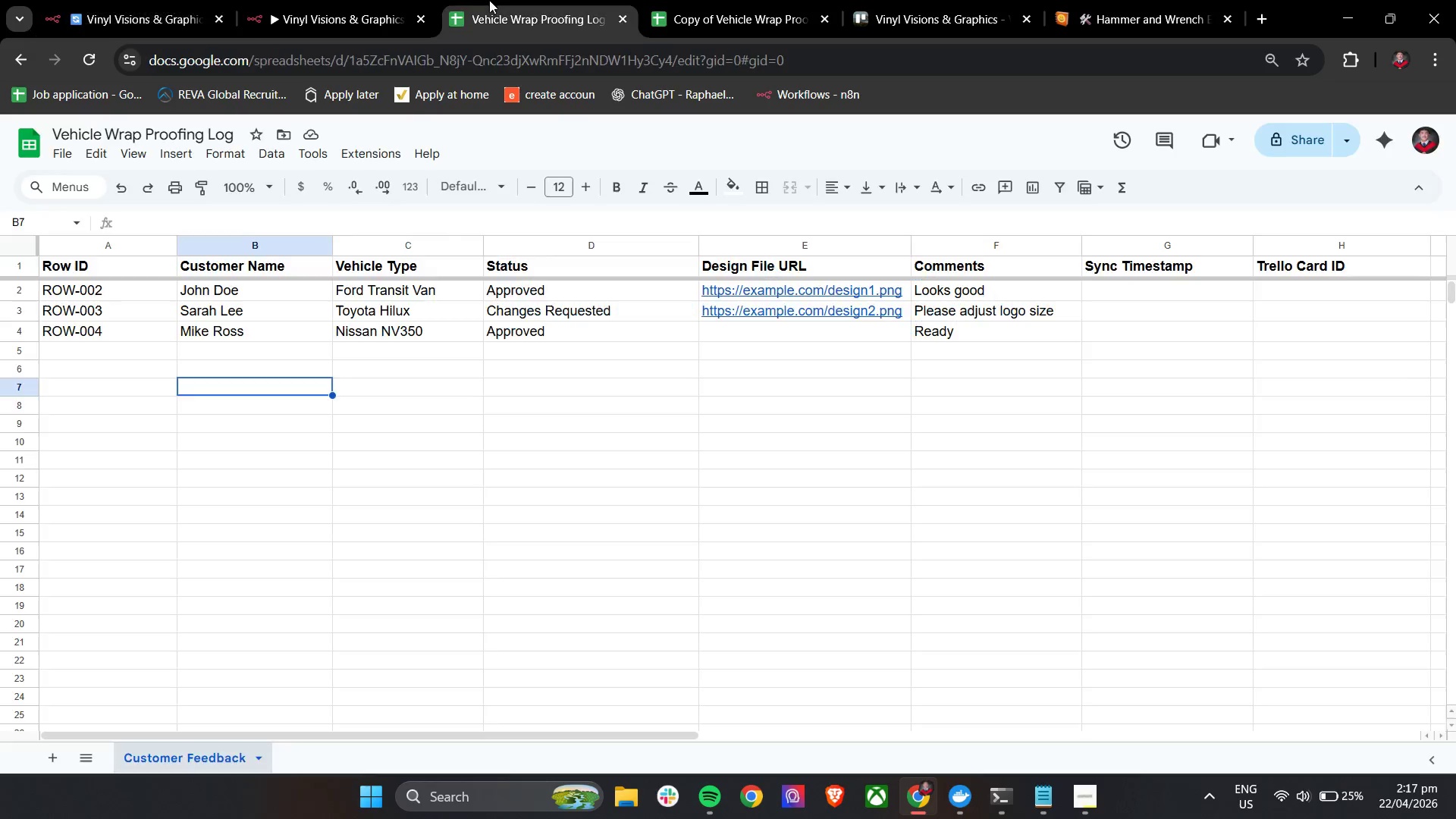 
left_click([711, 0])
 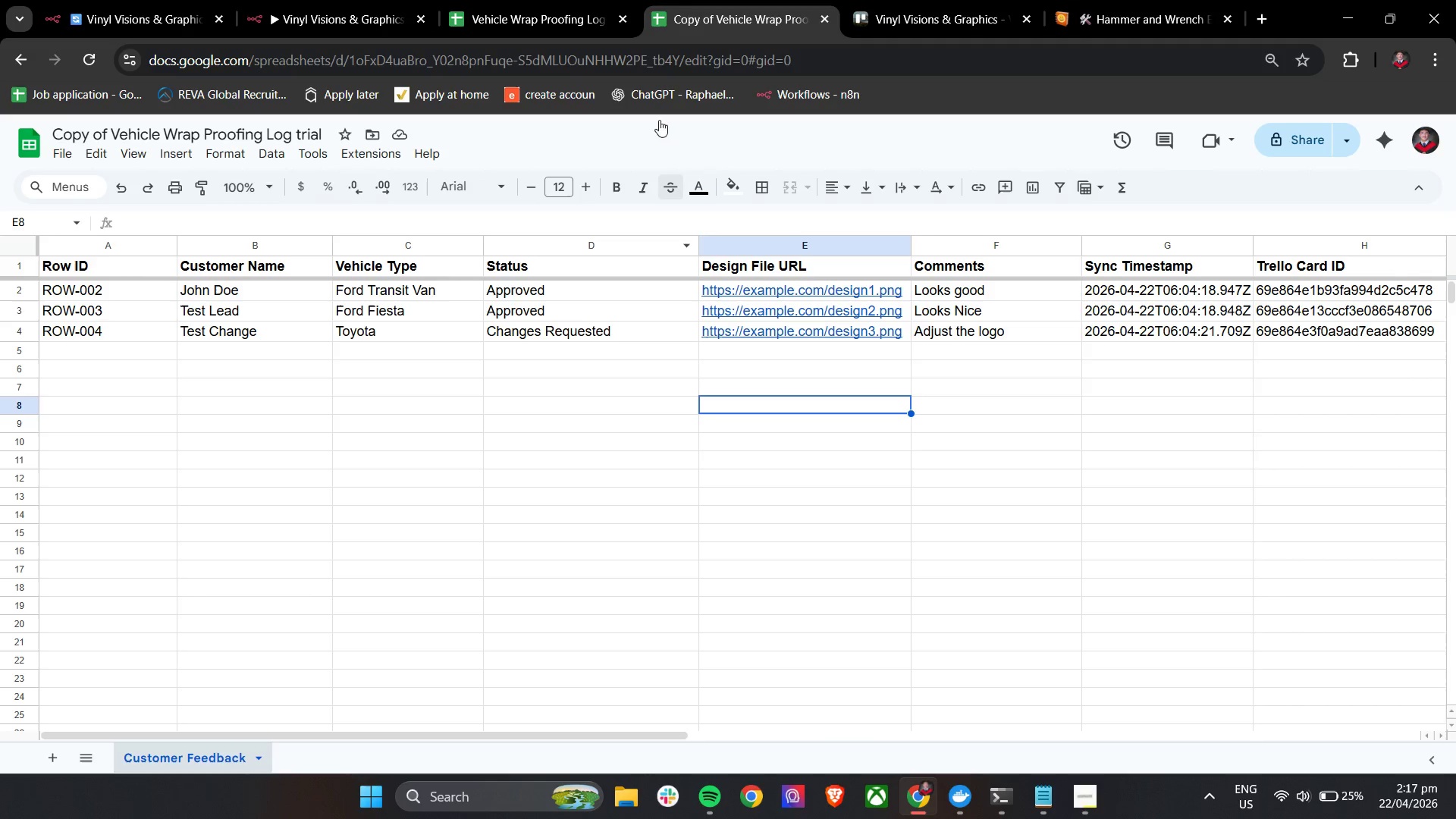 
left_click_drag(start_coordinate=[554, 0], to_coordinate=[565, 0])
 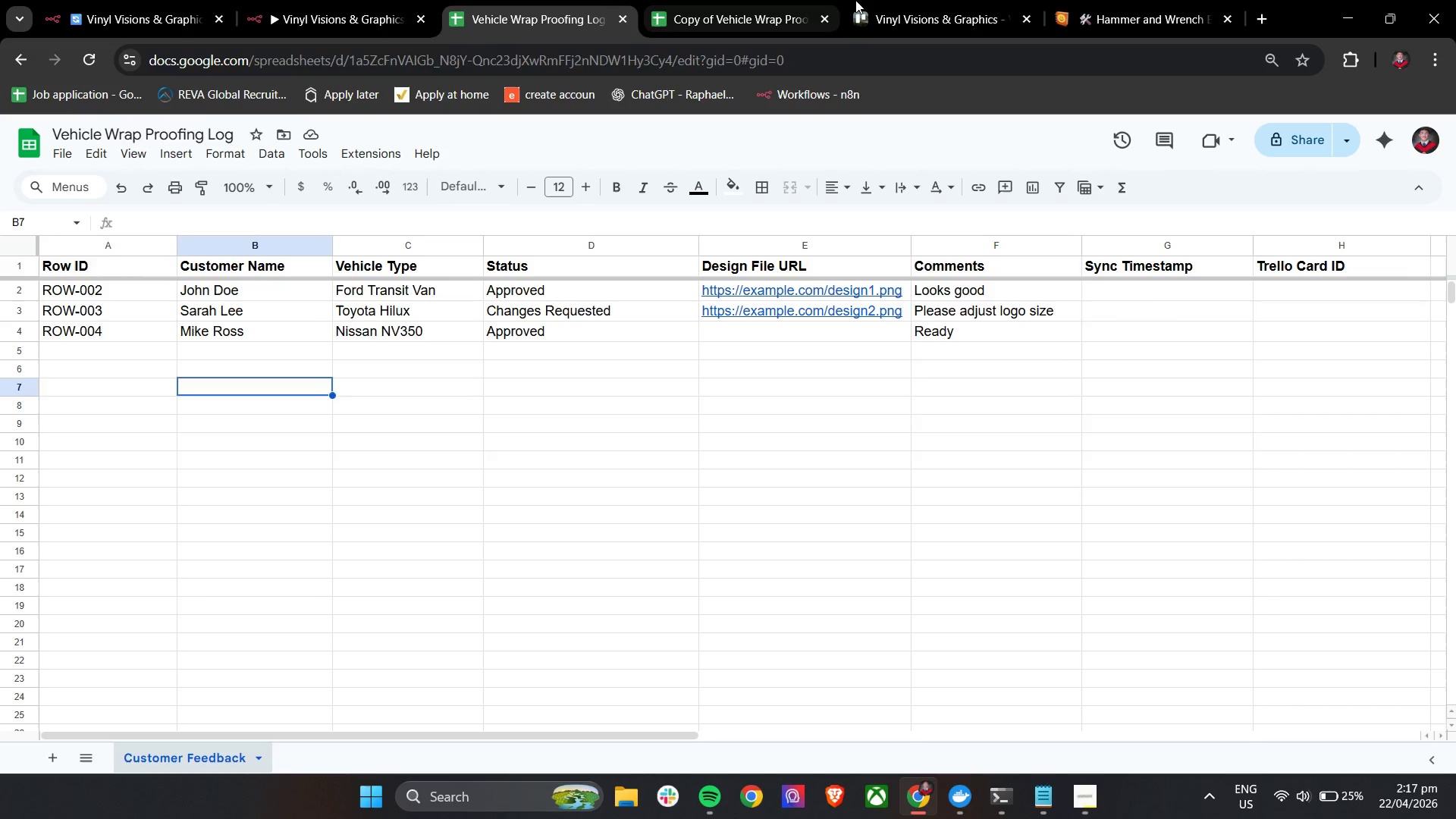 
triple_click([919, 0])
 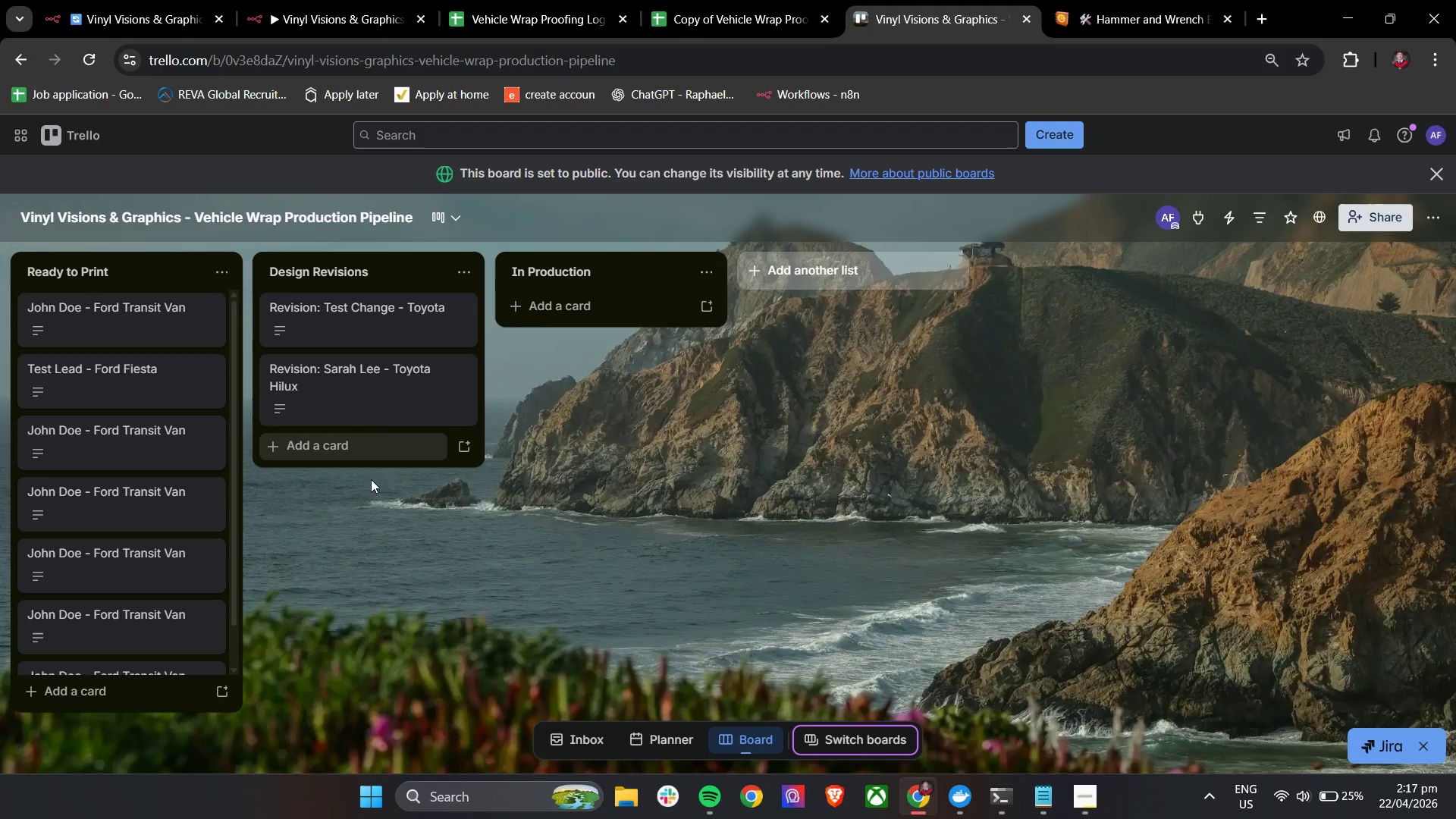 
left_click([118, 0])
 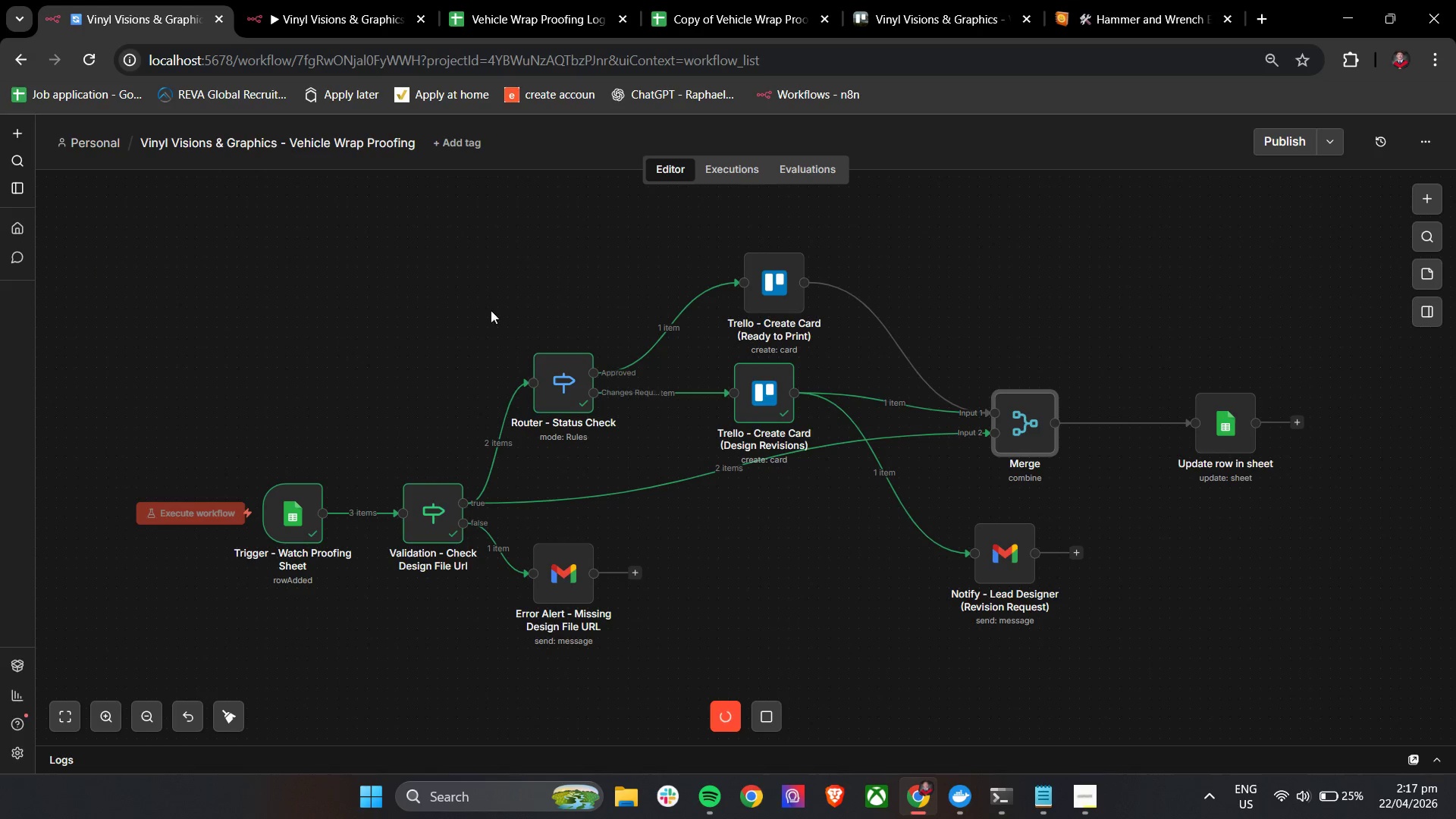 
scroll: coordinate [191, 497], scroll_direction: up, amount: 2.0
 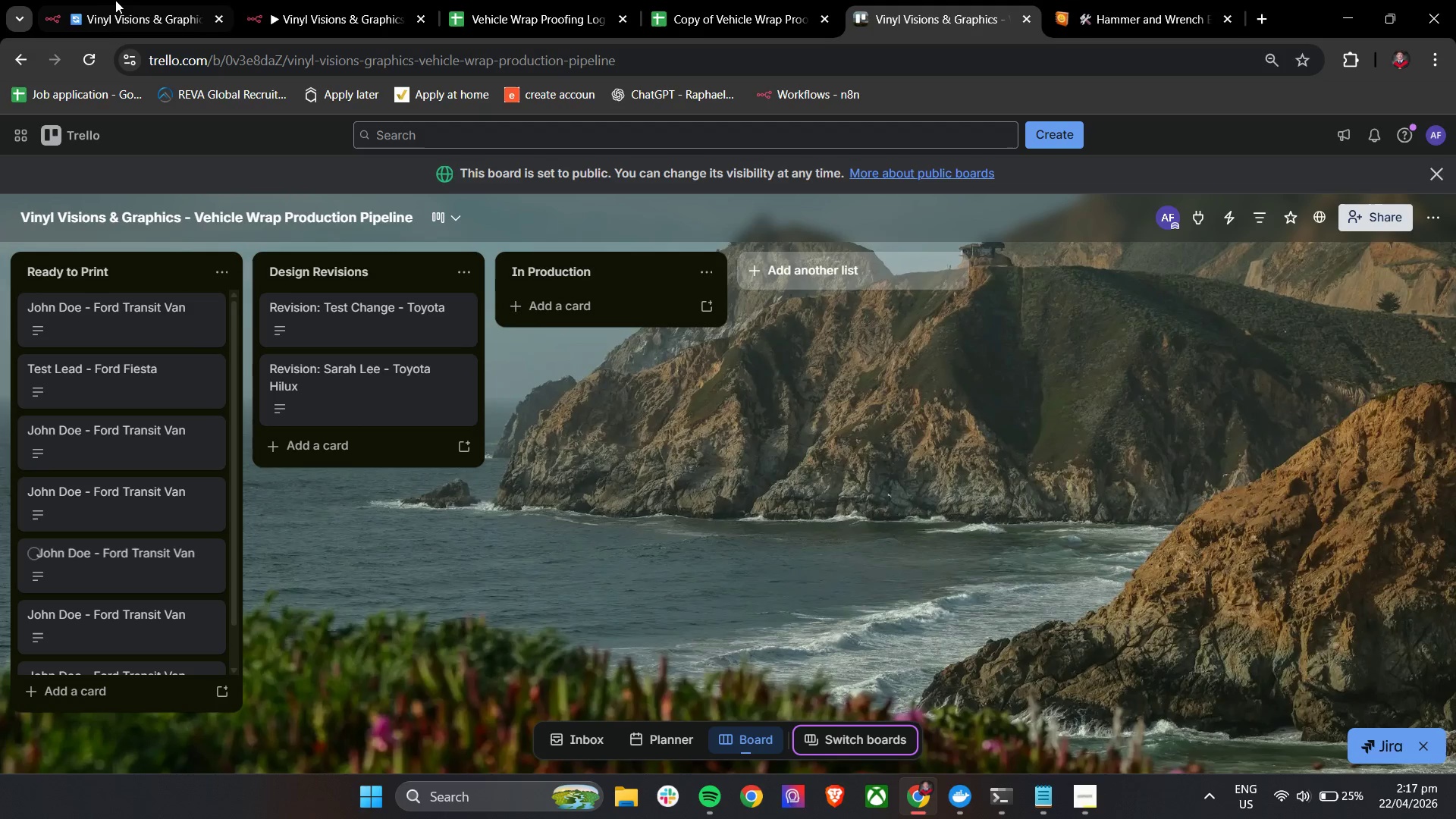 
mouse_move([660, 486])
 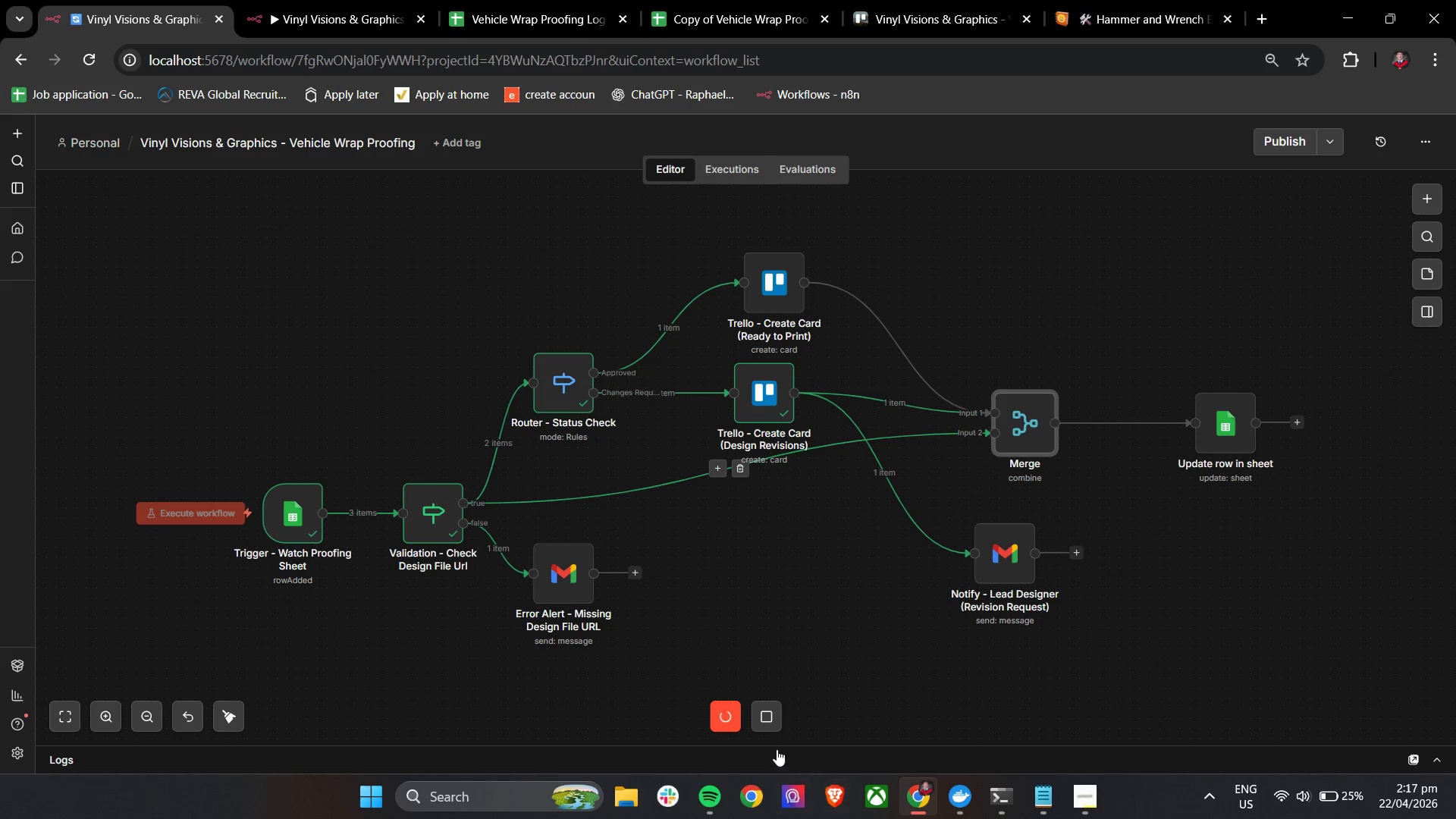 
left_click([764, 710])
 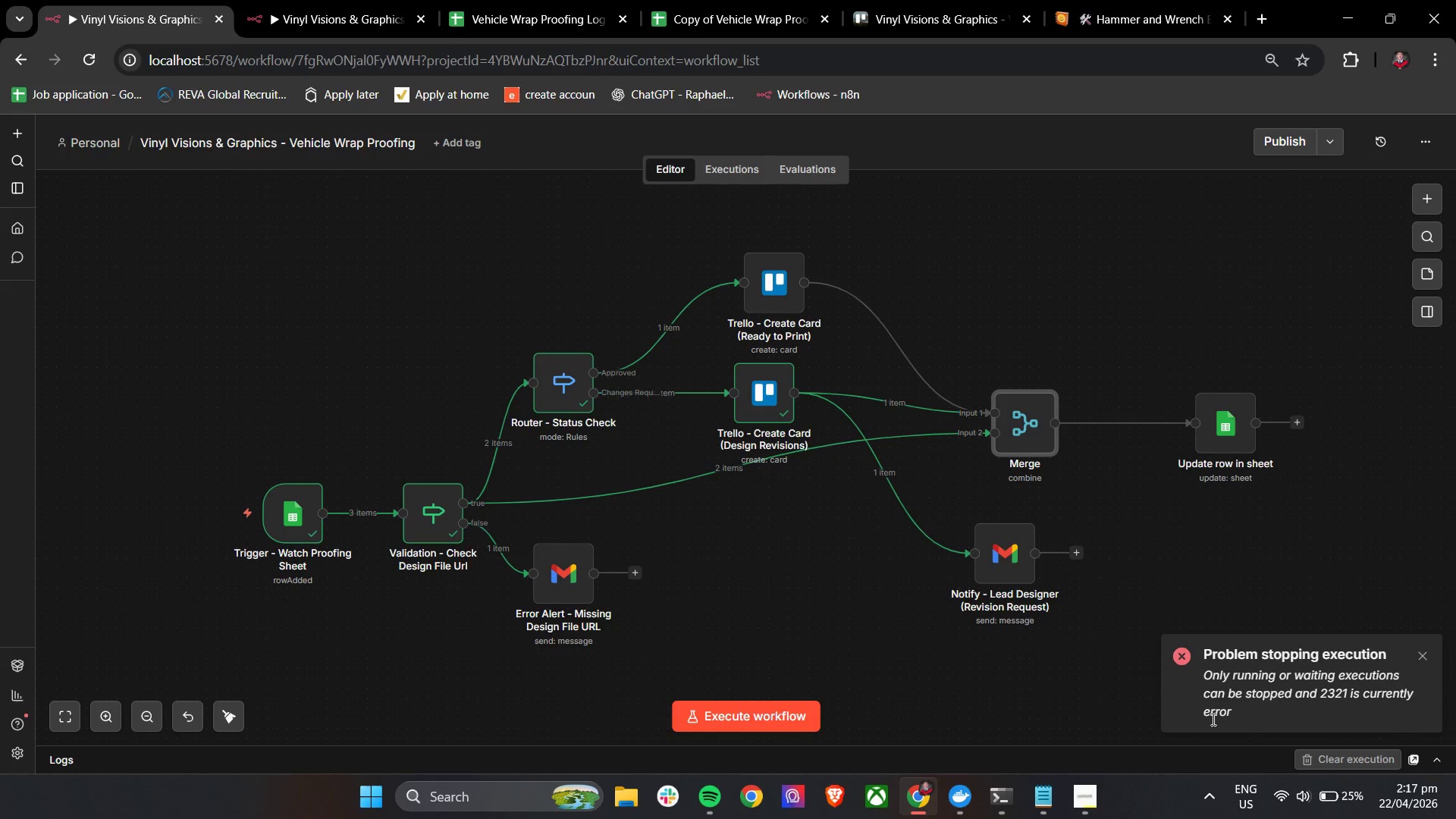 
wait(7.16)
 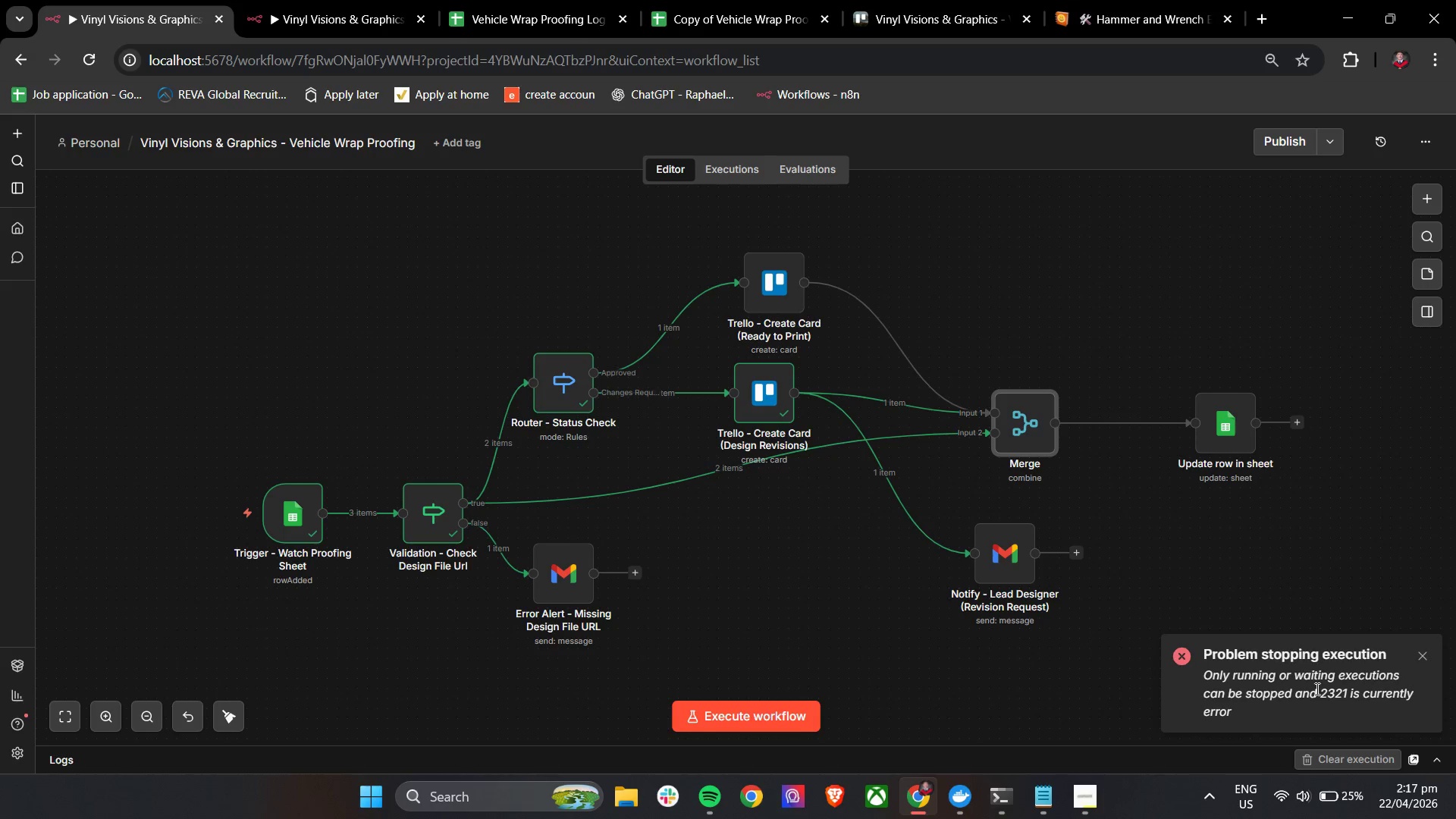 
left_click([1001, 378])
 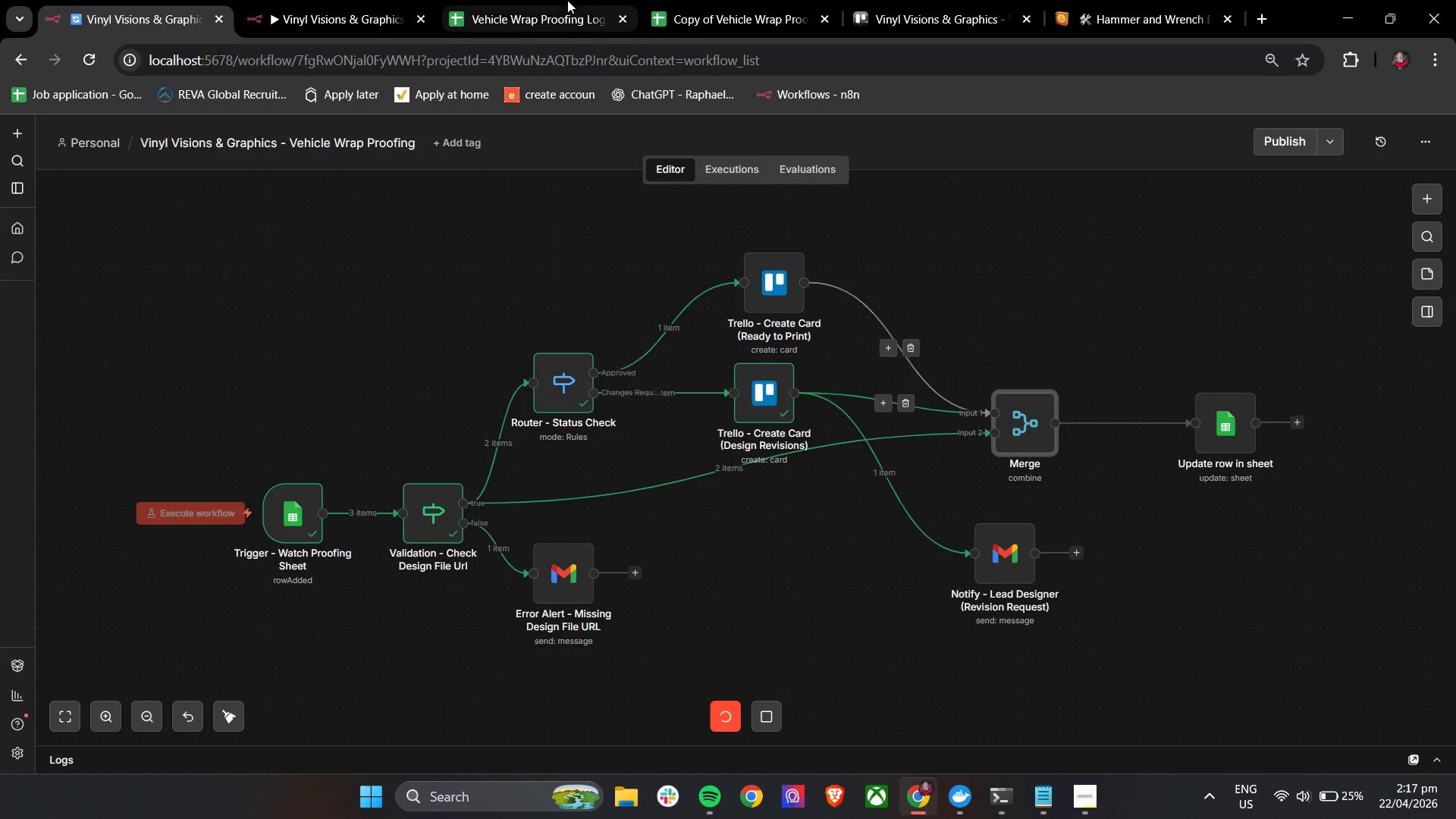 
left_click([911, 0])
 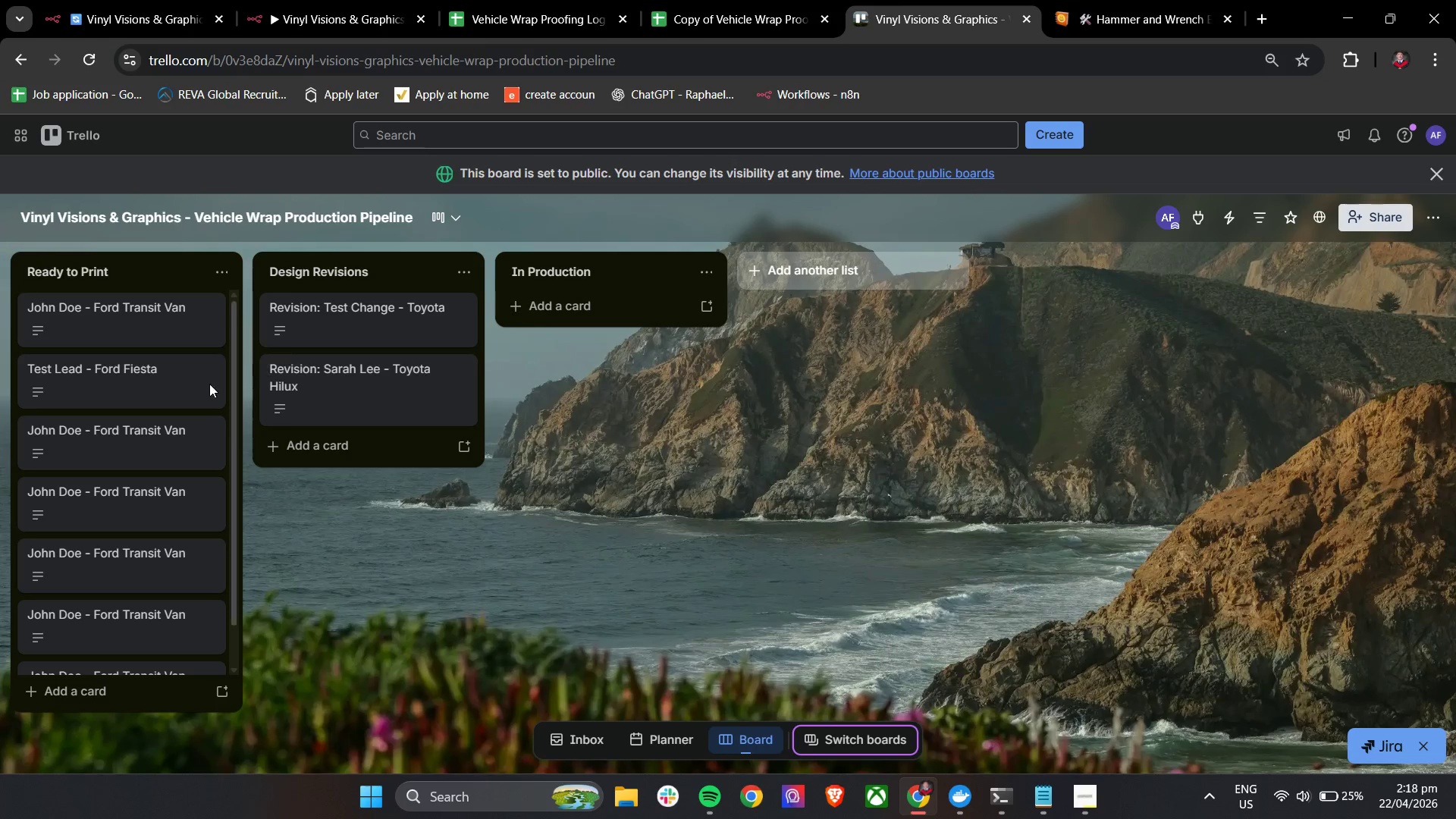 
scroll: coordinate [105, 450], scroll_direction: none, amount: 0.0
 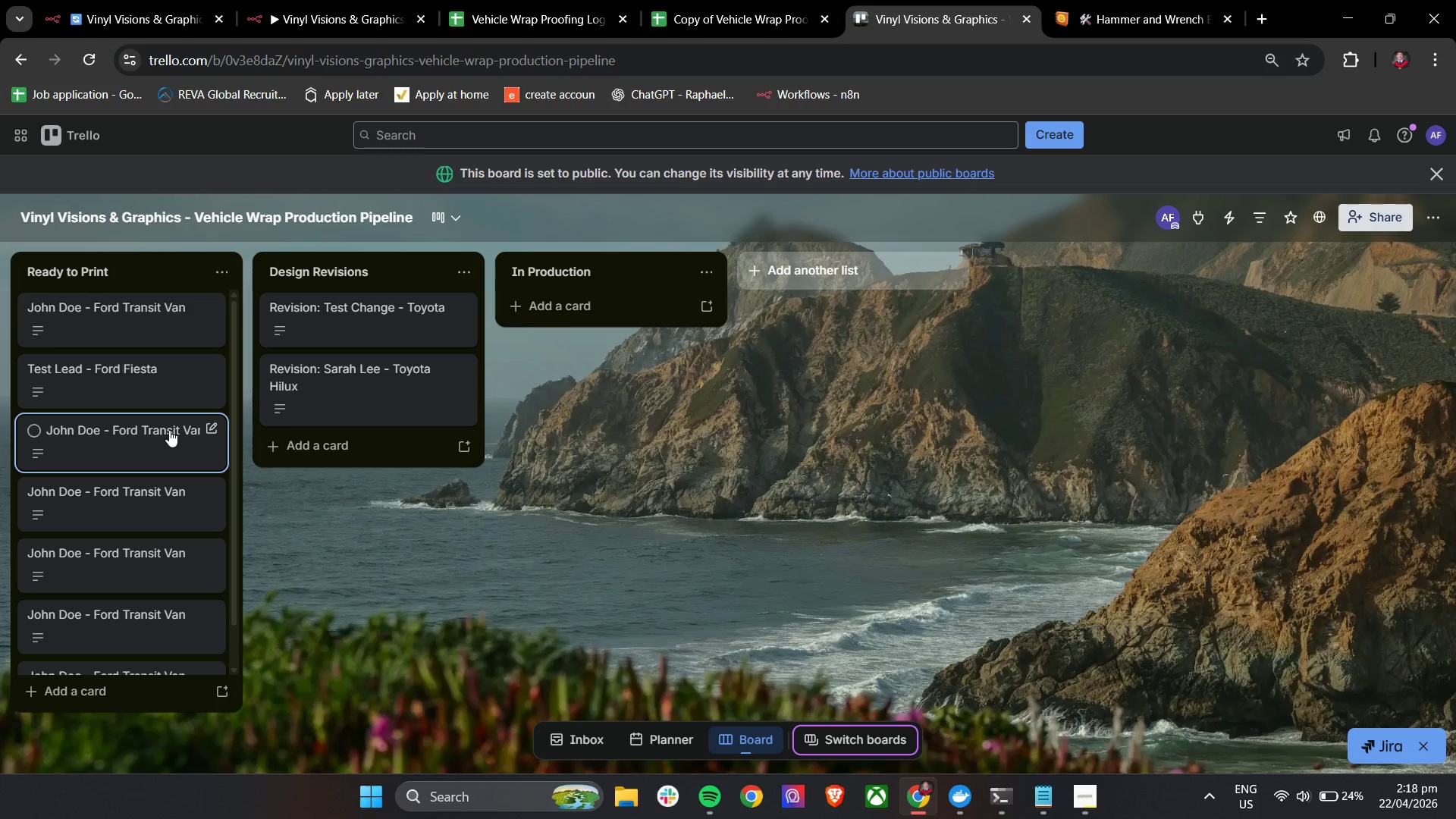 
left_click([169, 430])
 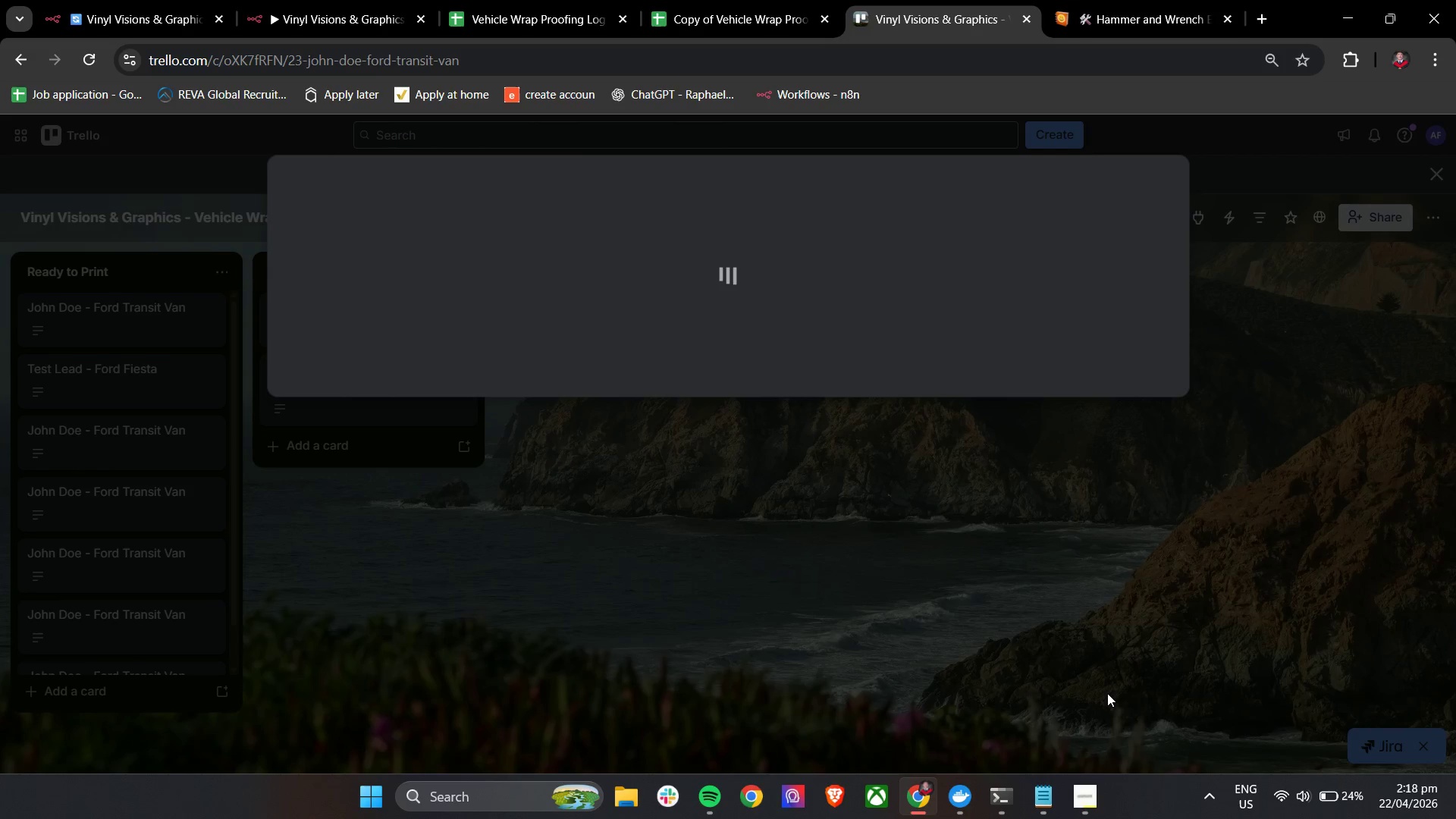 
wait(8.05)
 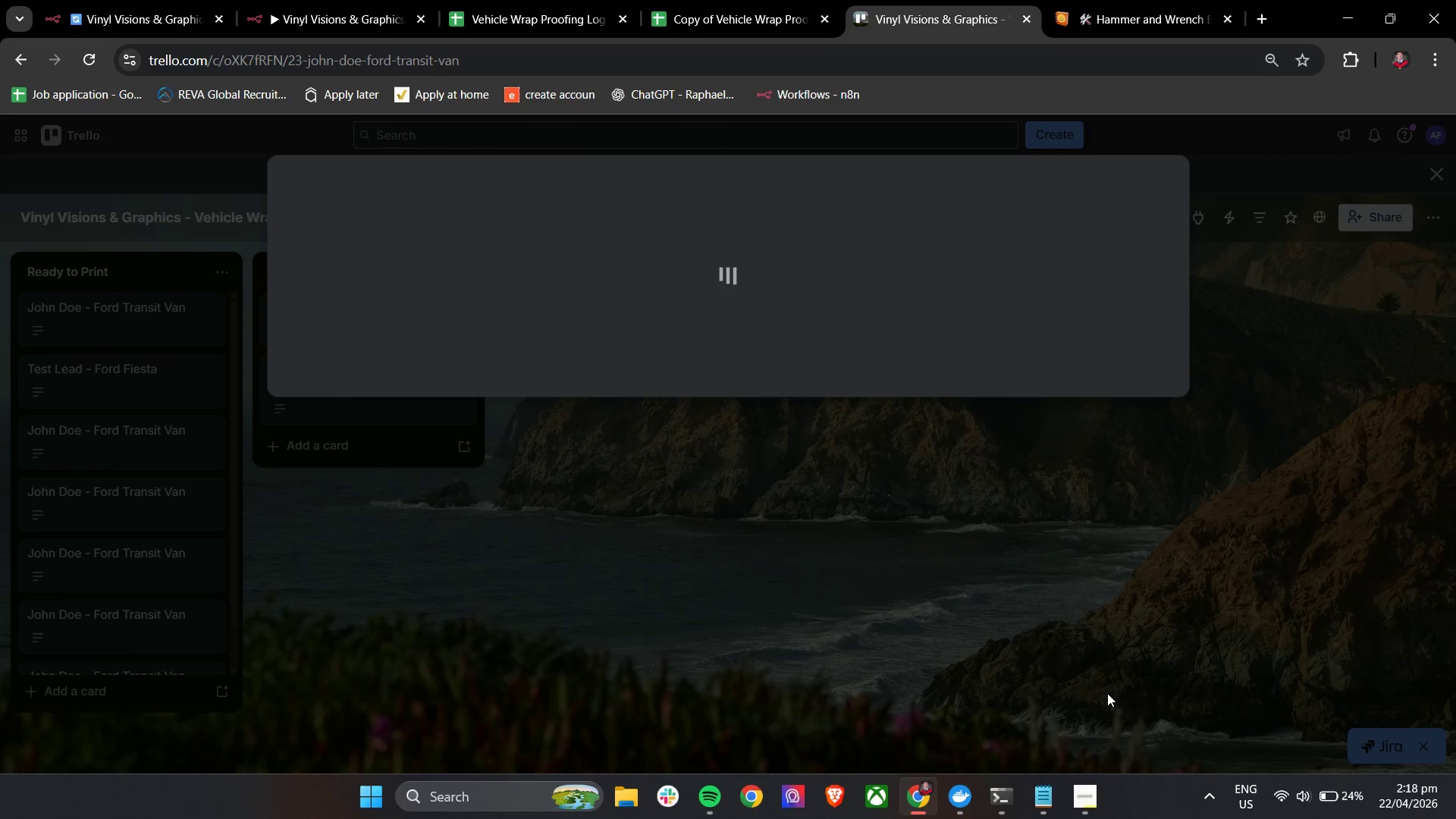 
left_click([1138, 178])
 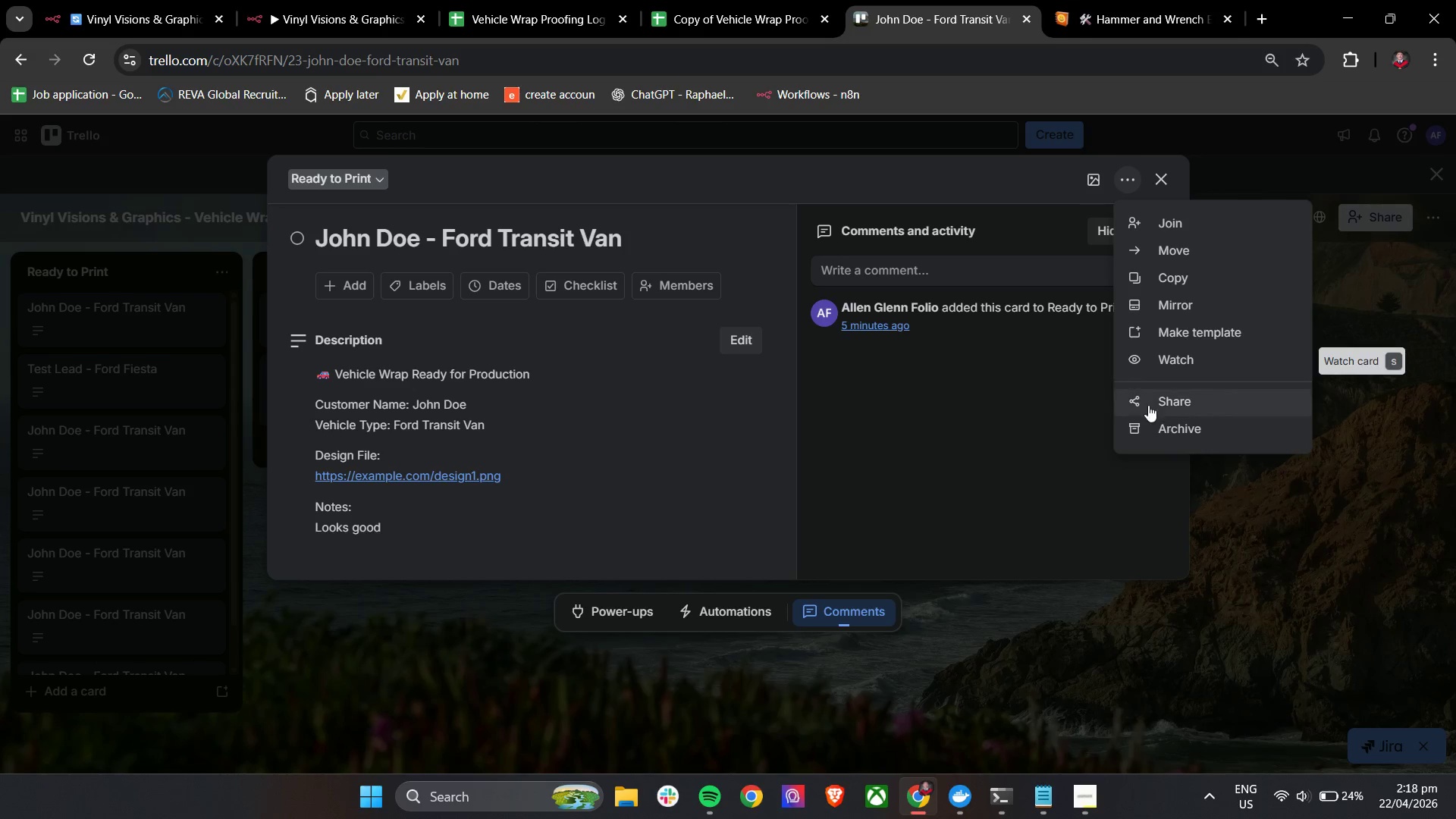 
left_click([1156, 425])
 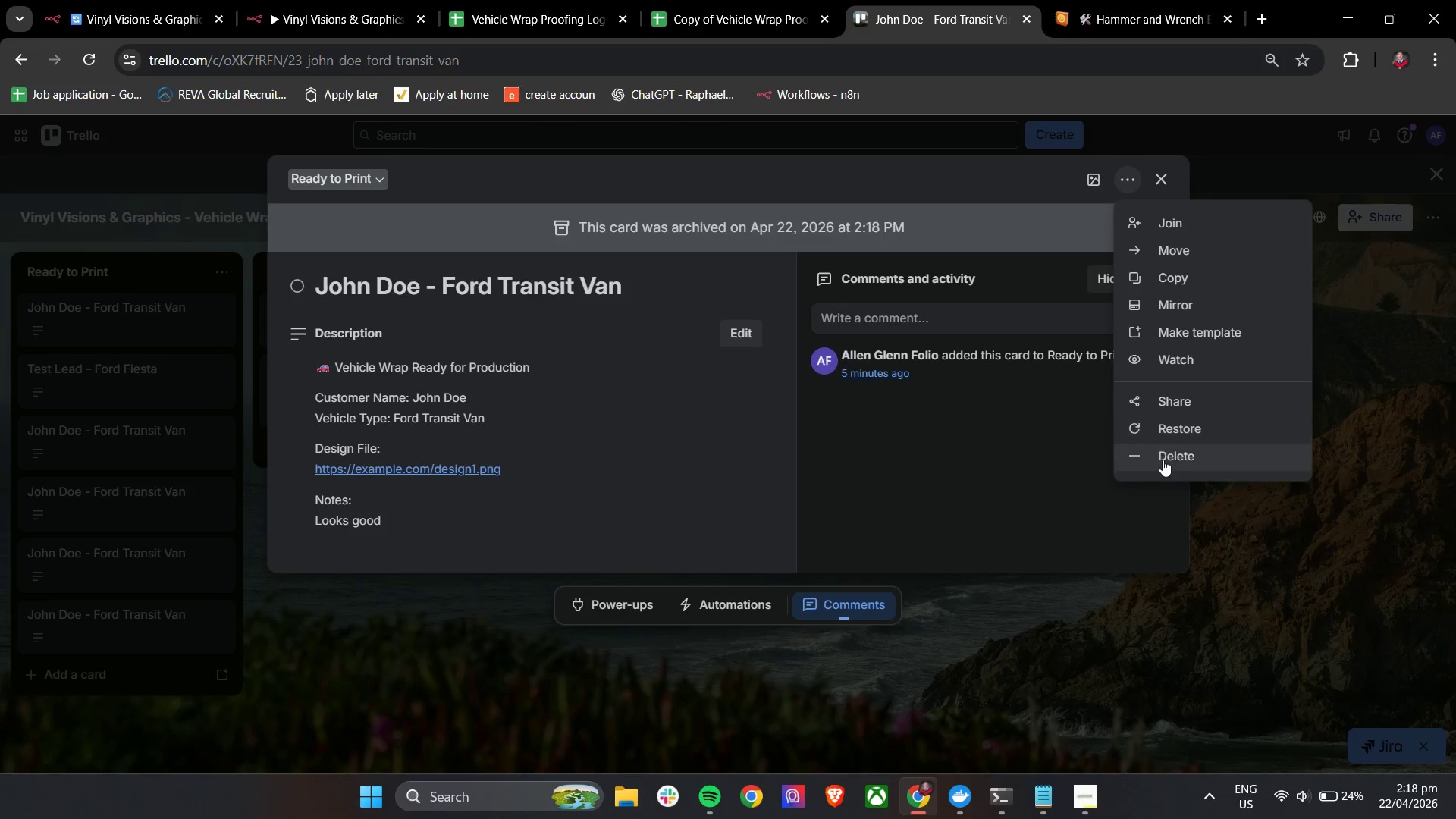 
left_click([1164, 463])
 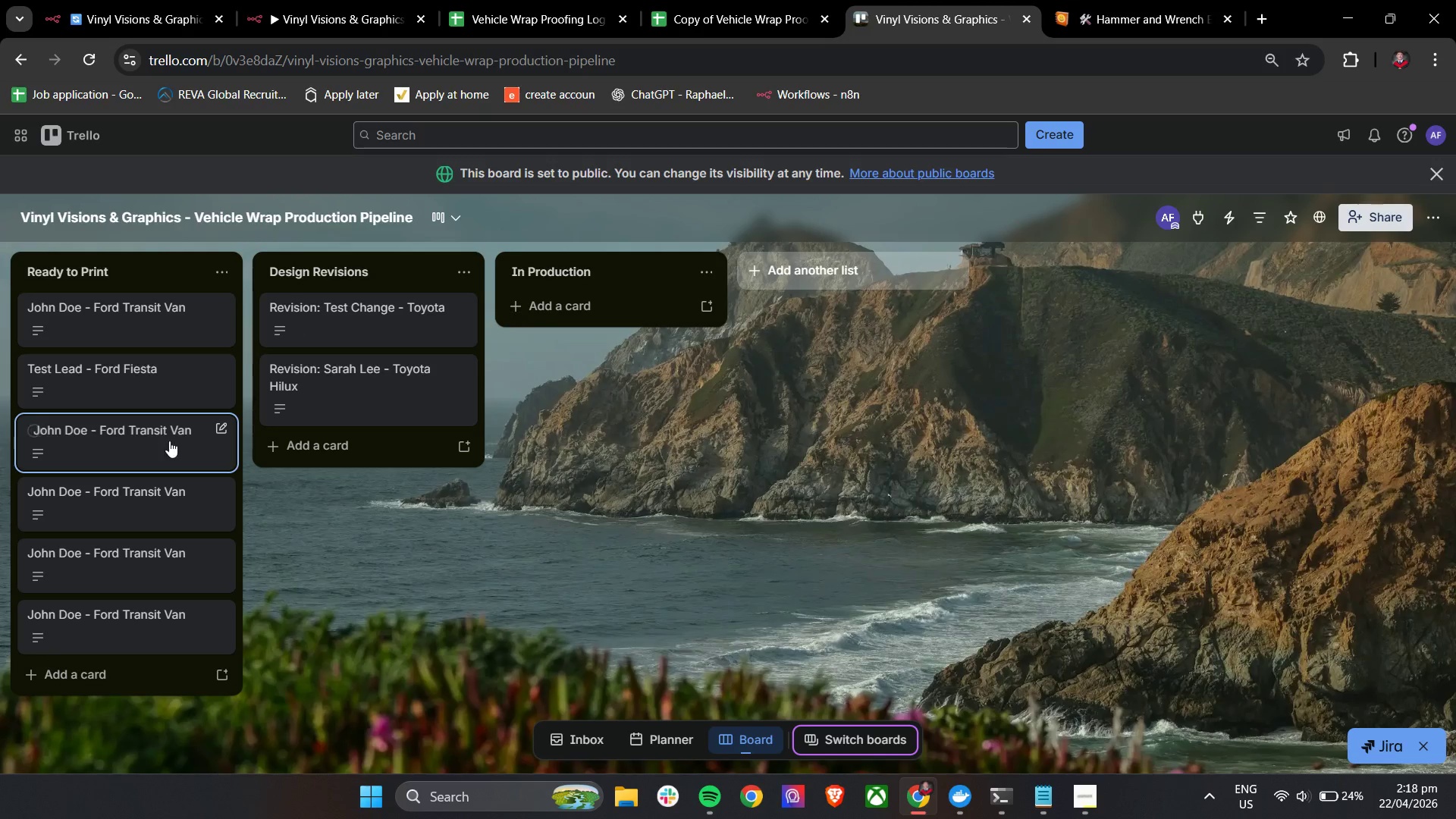 
left_click([159, 430])
 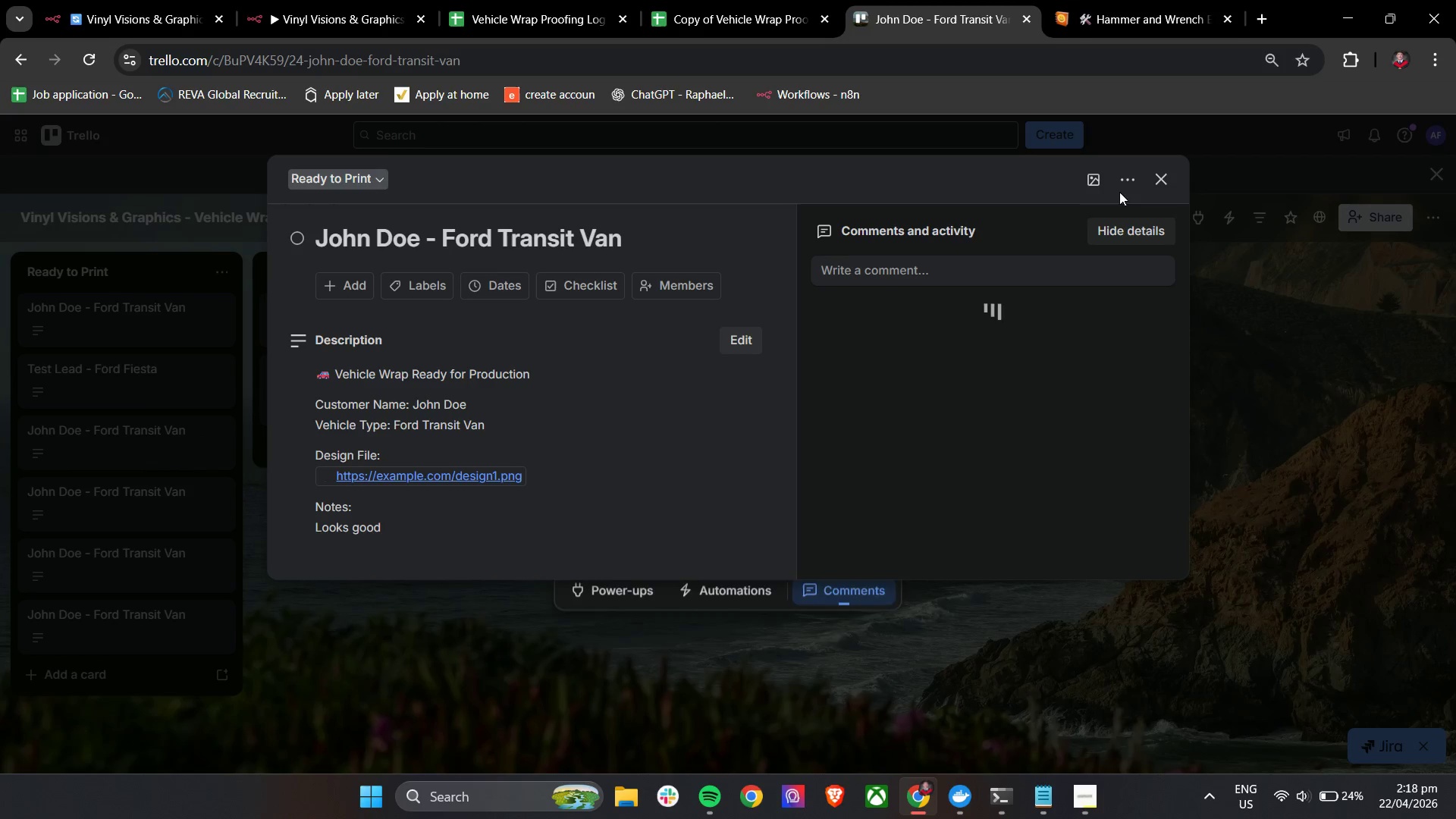 
left_click([1134, 186])
 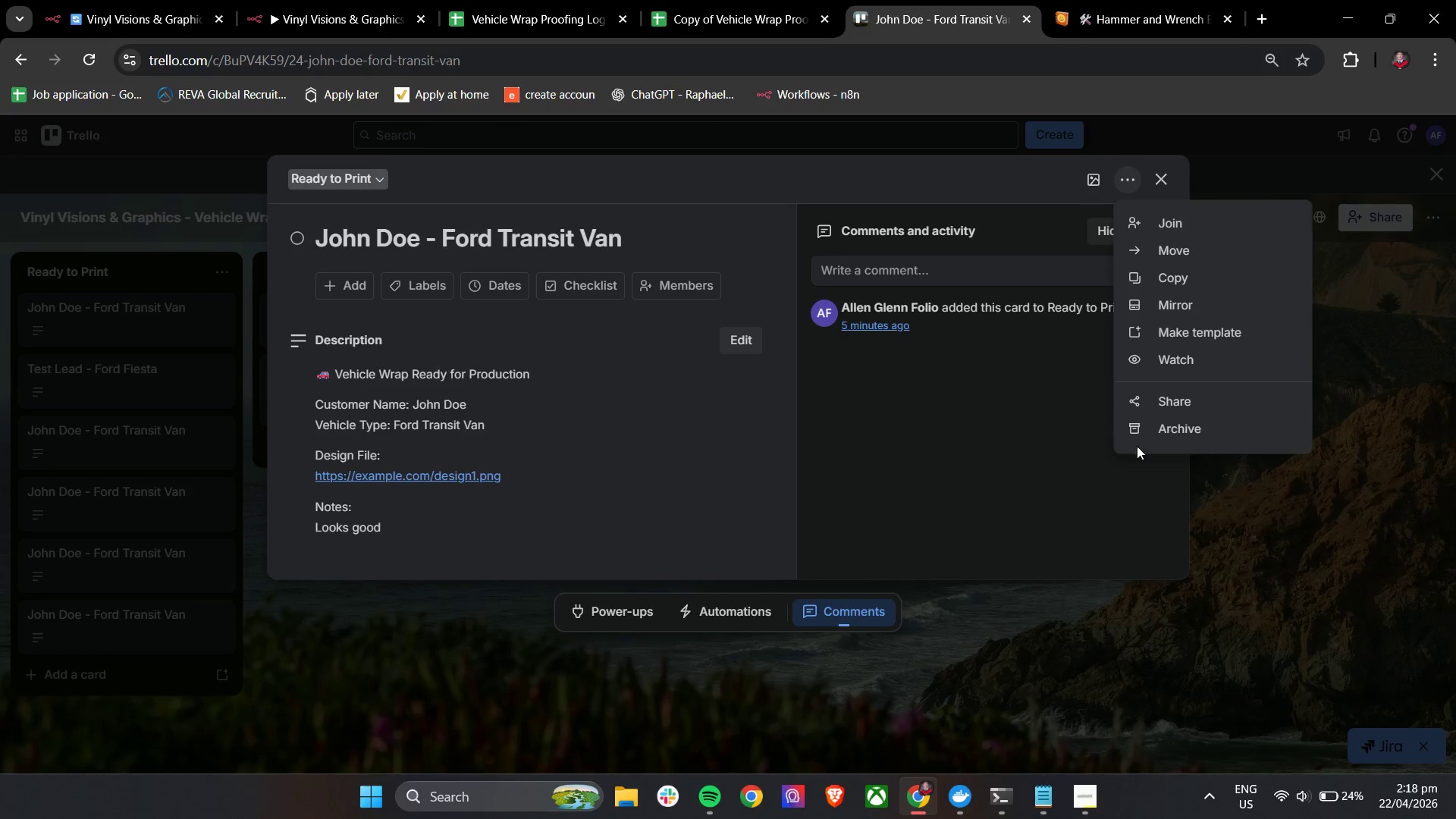 
left_click([1159, 437])
 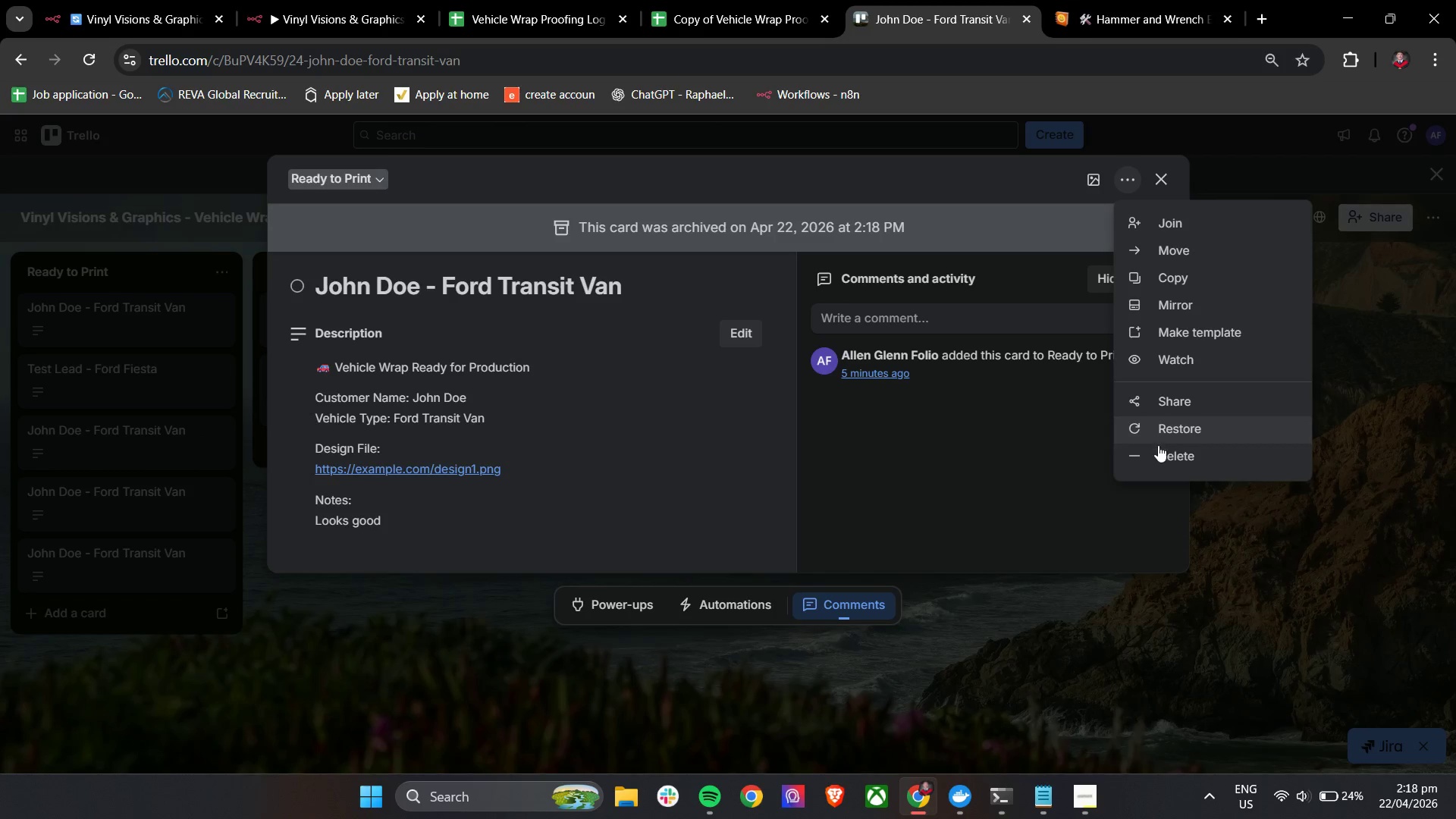 
left_click([1159, 458])
 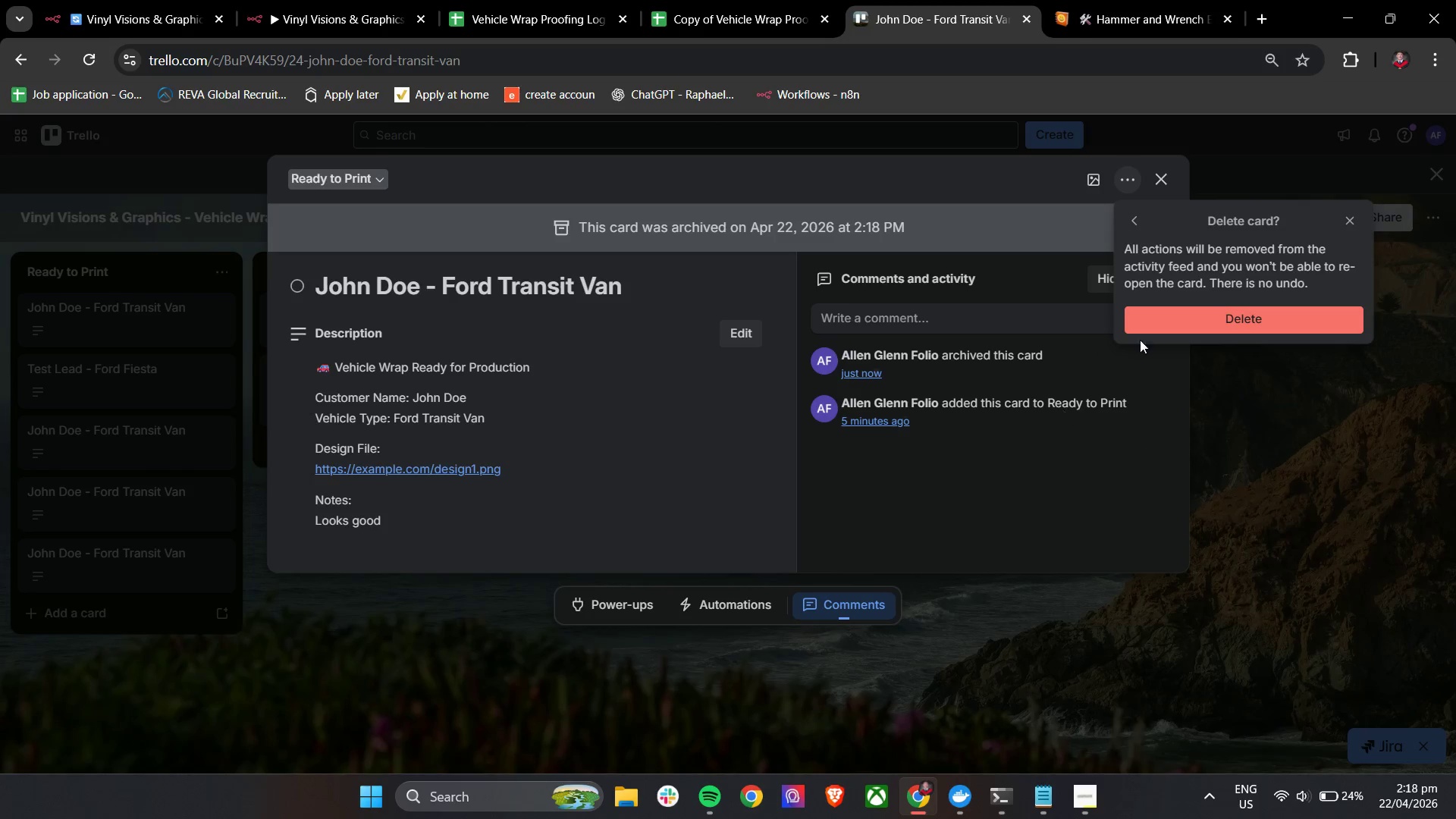 
left_click([1152, 317])
 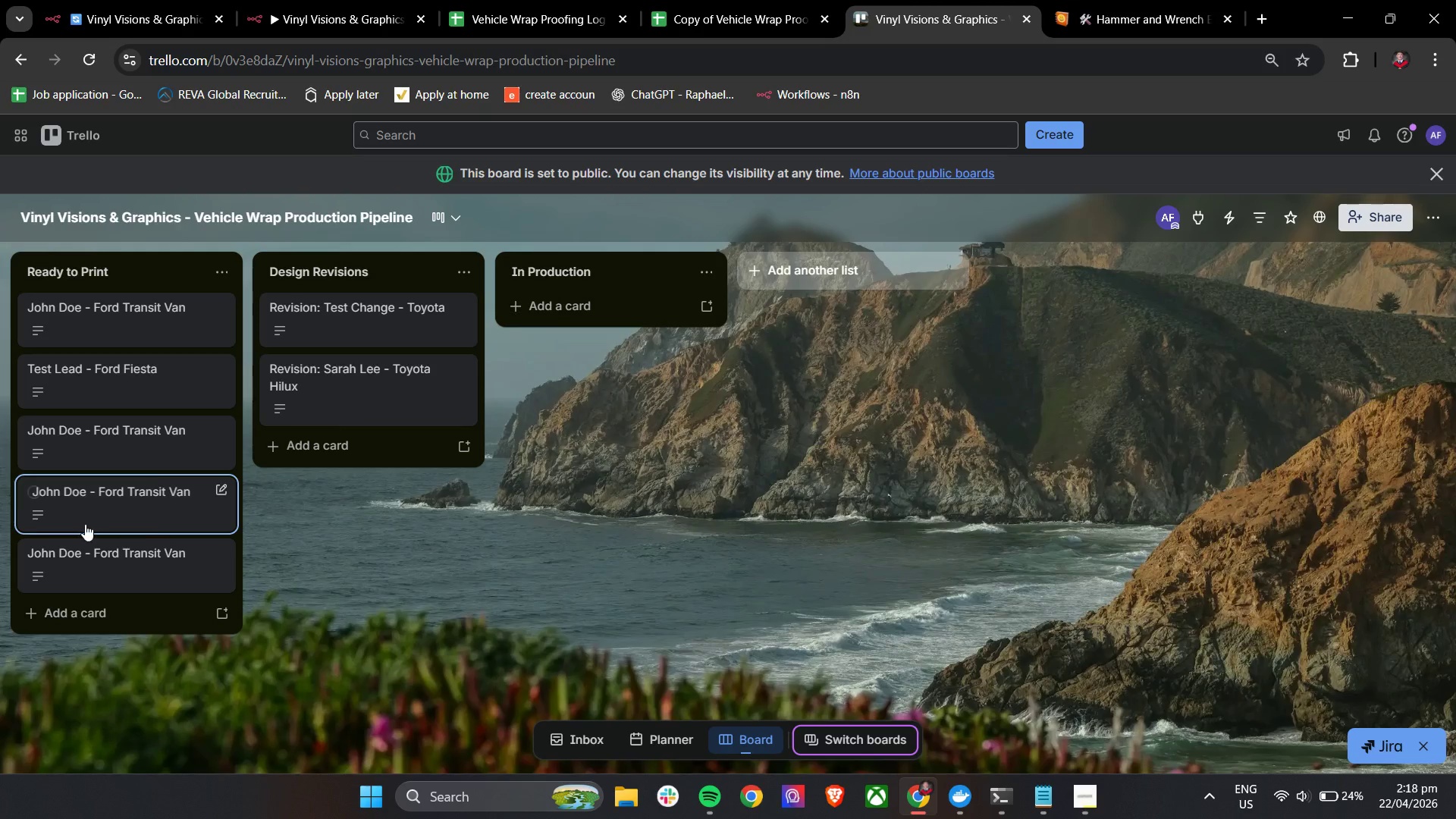 
left_click([96, 506])
 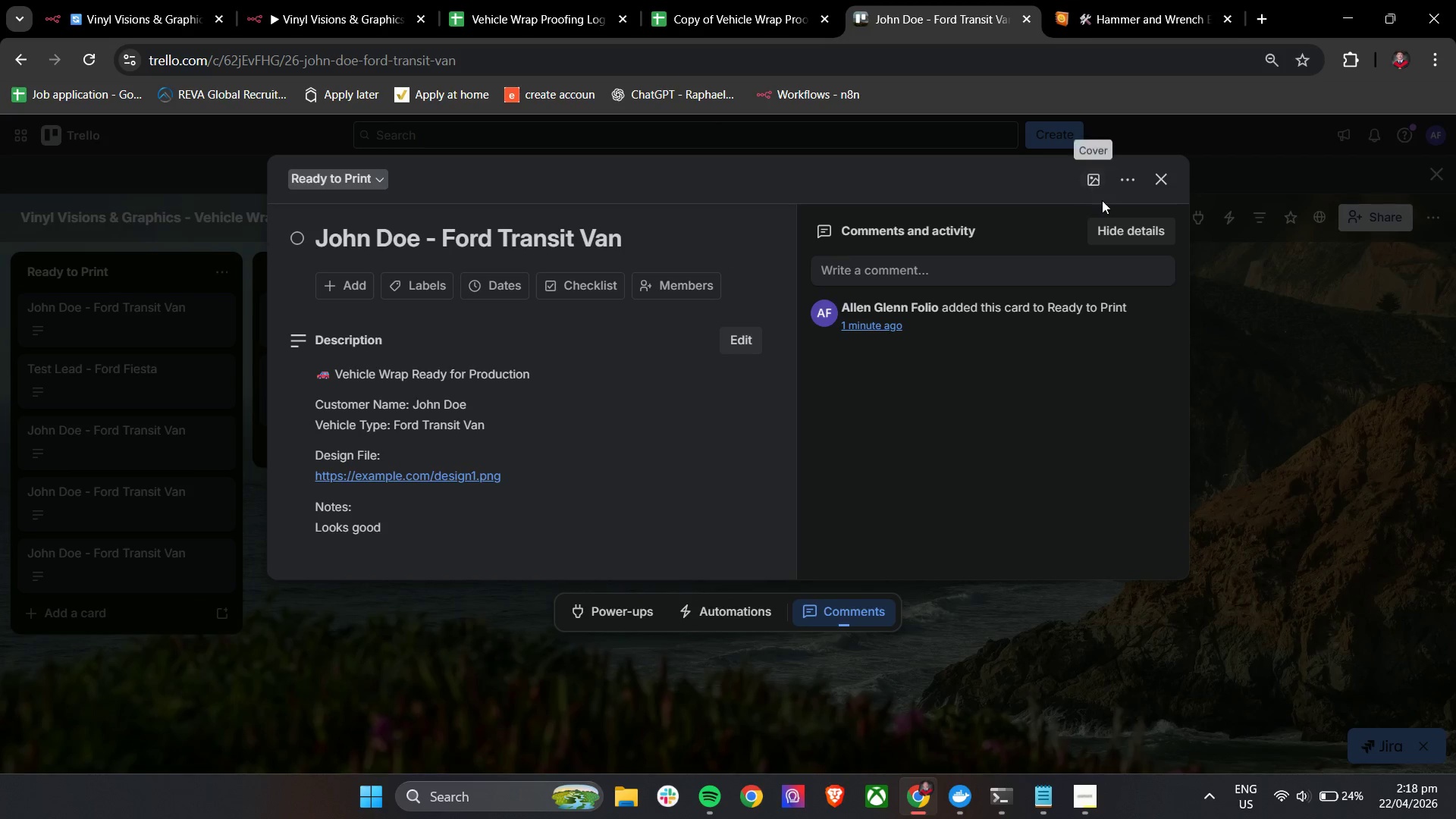 
left_click([1128, 182])
 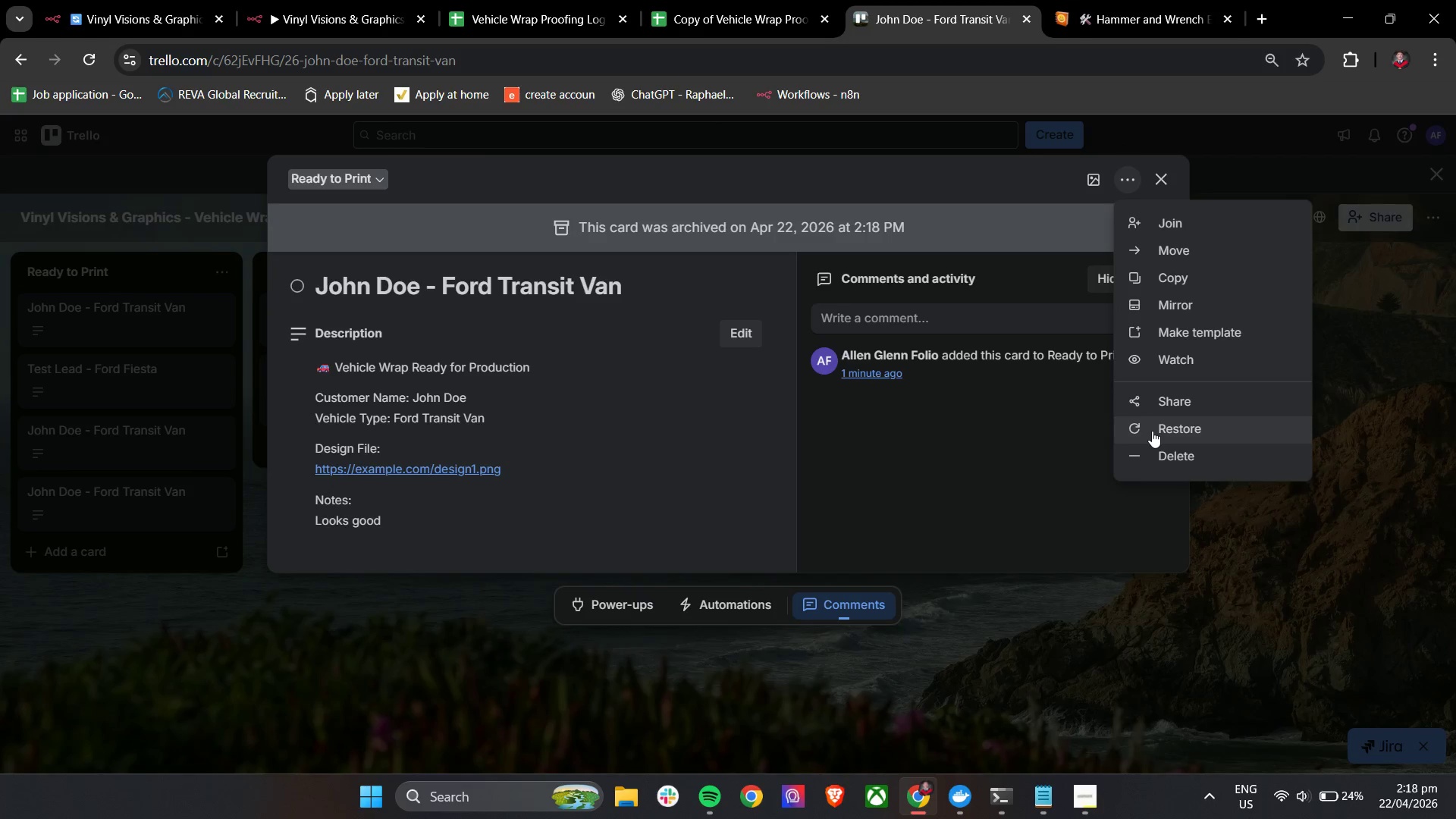 
left_click([1149, 452])
 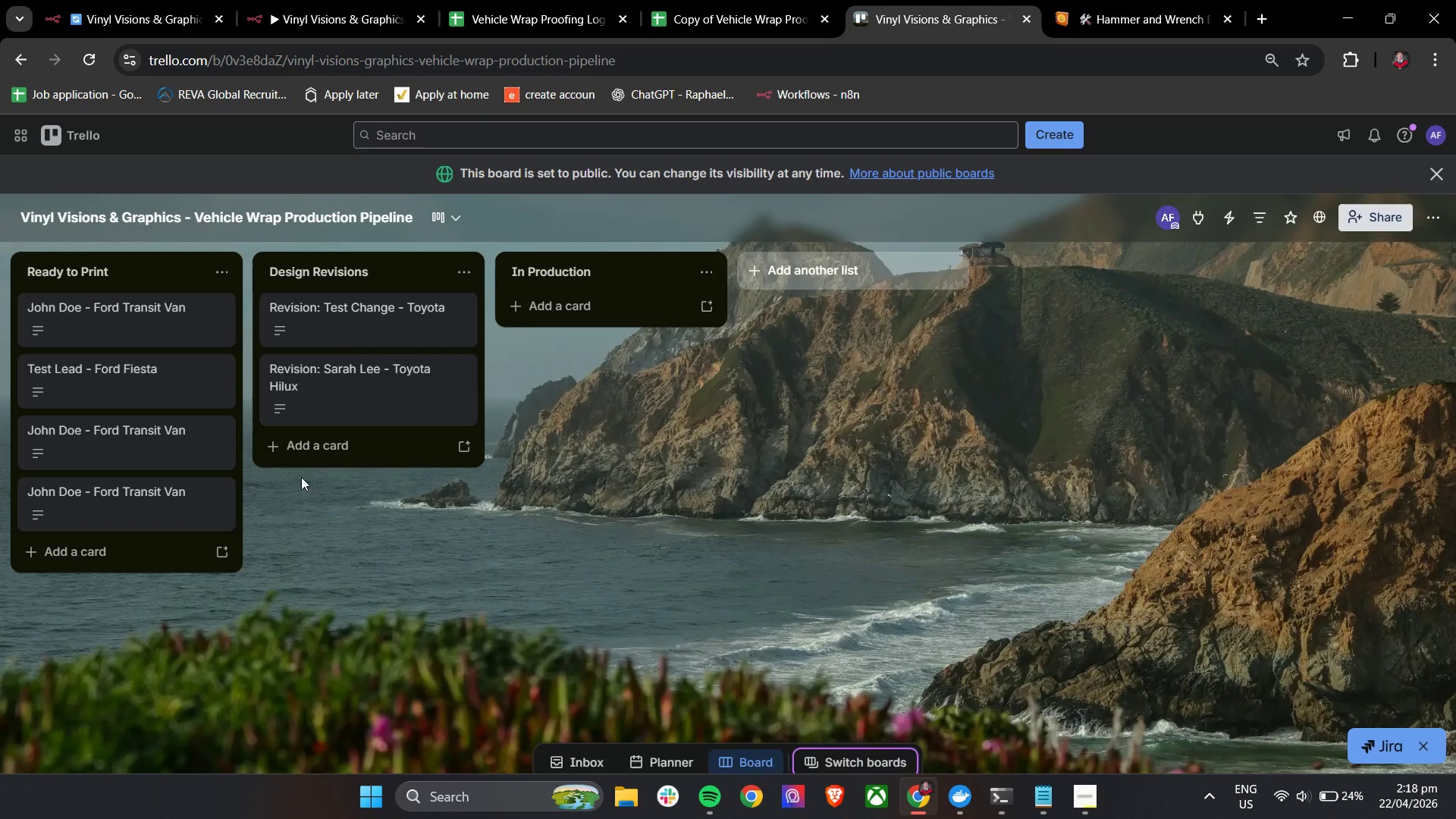 
left_click([131, 451])
 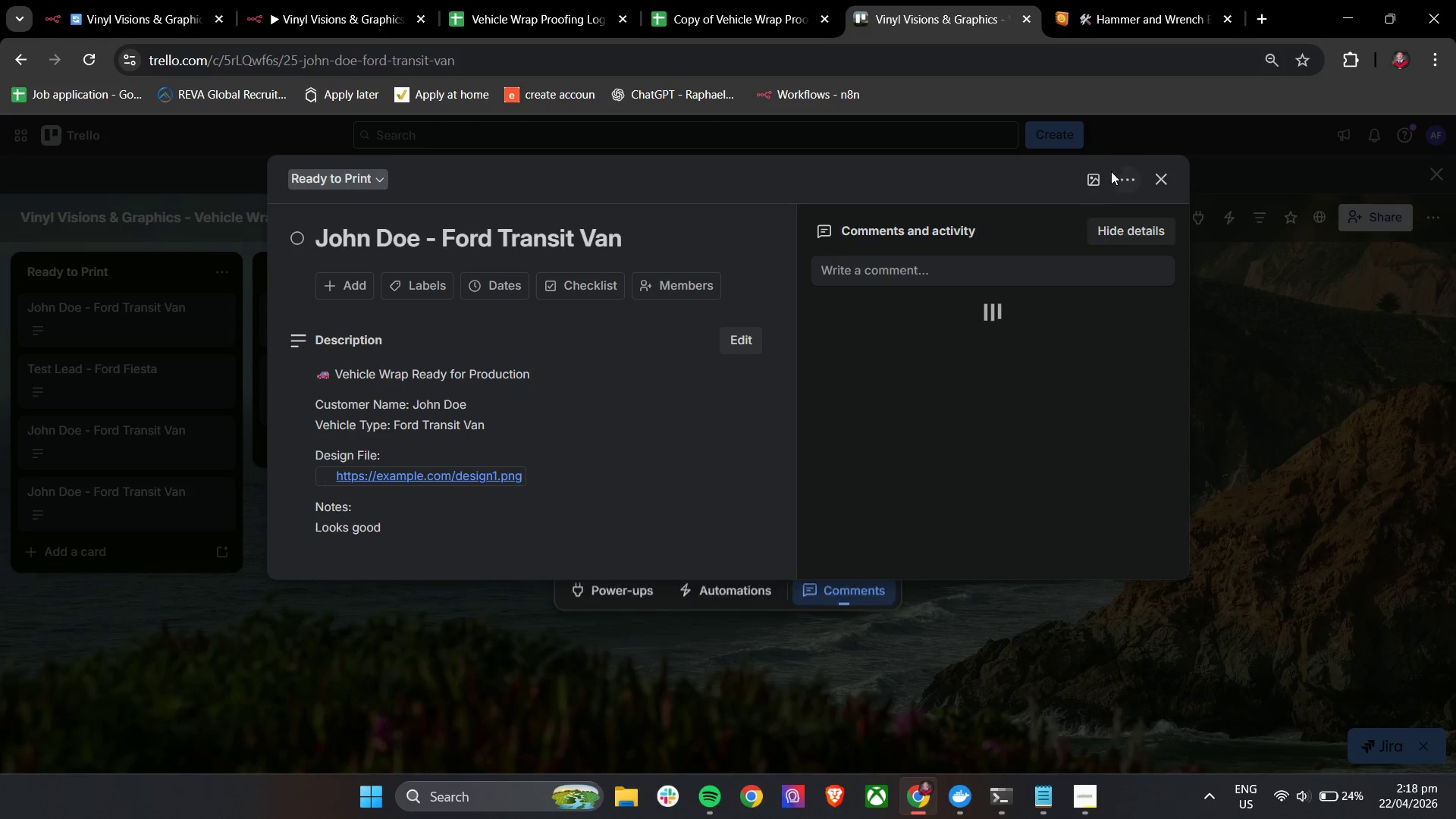 
left_click([1134, 180])
 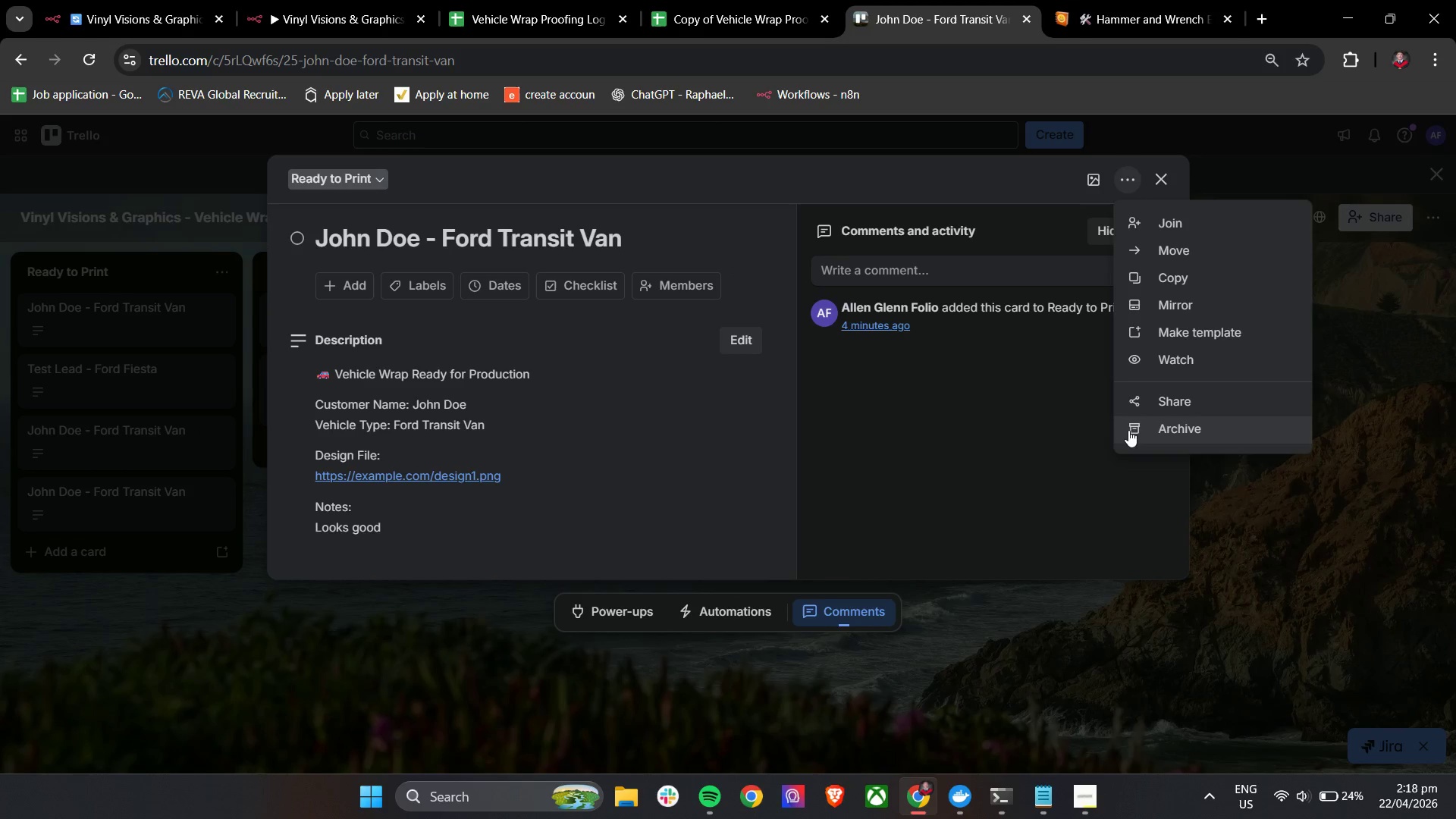 
left_click([1147, 430])
 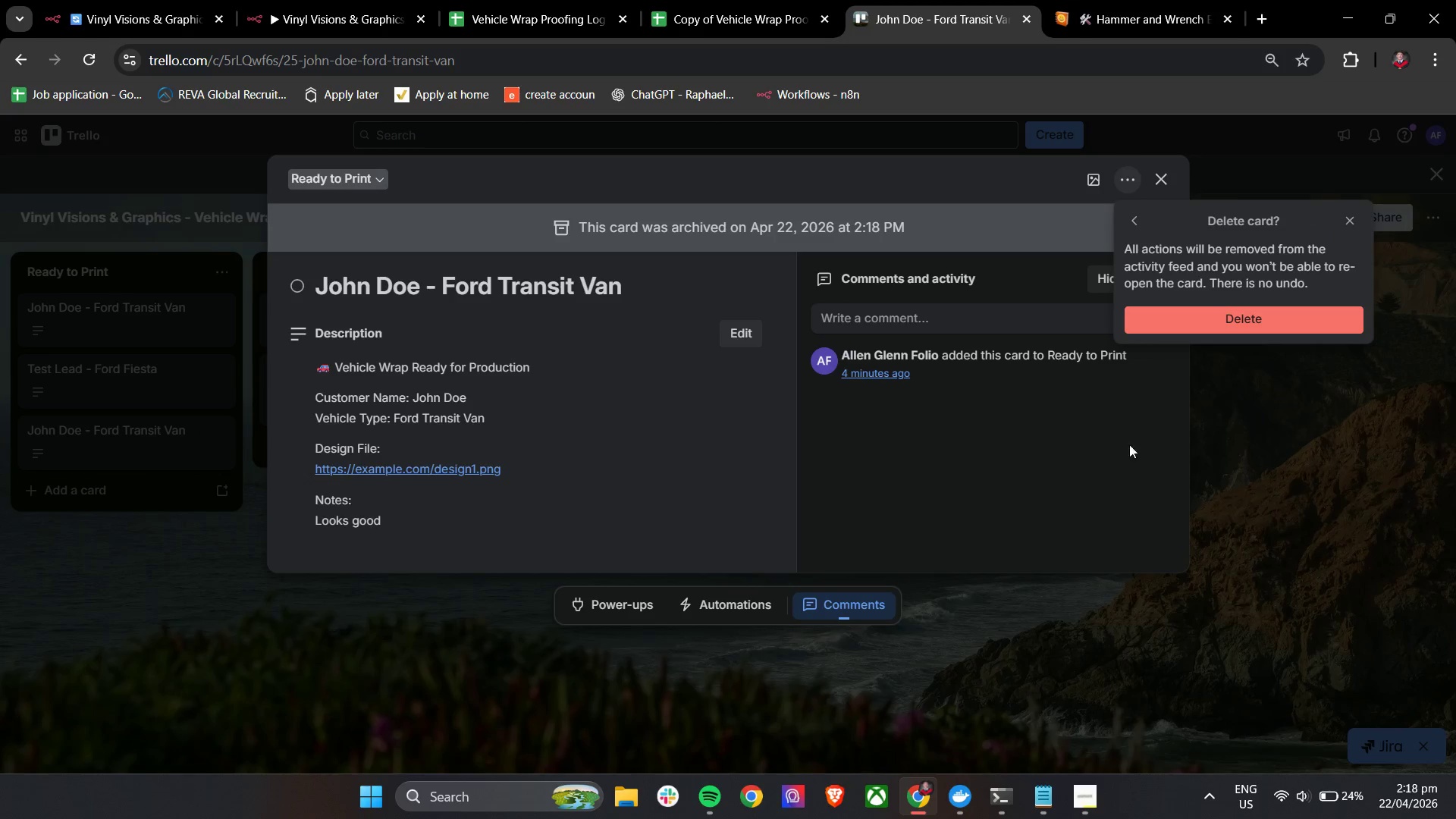 
left_click([1147, 309])
 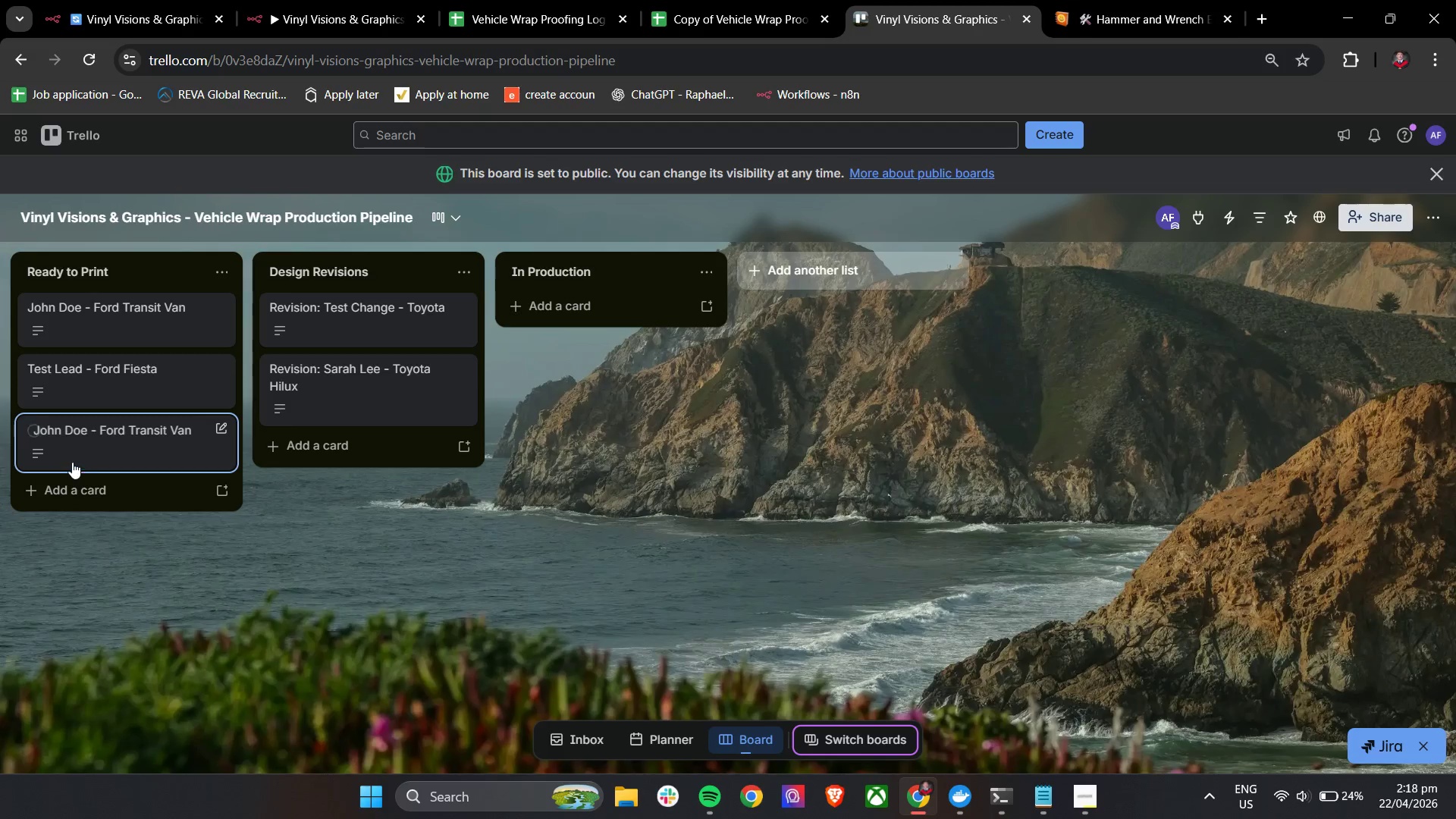 
left_click([85, 457])
 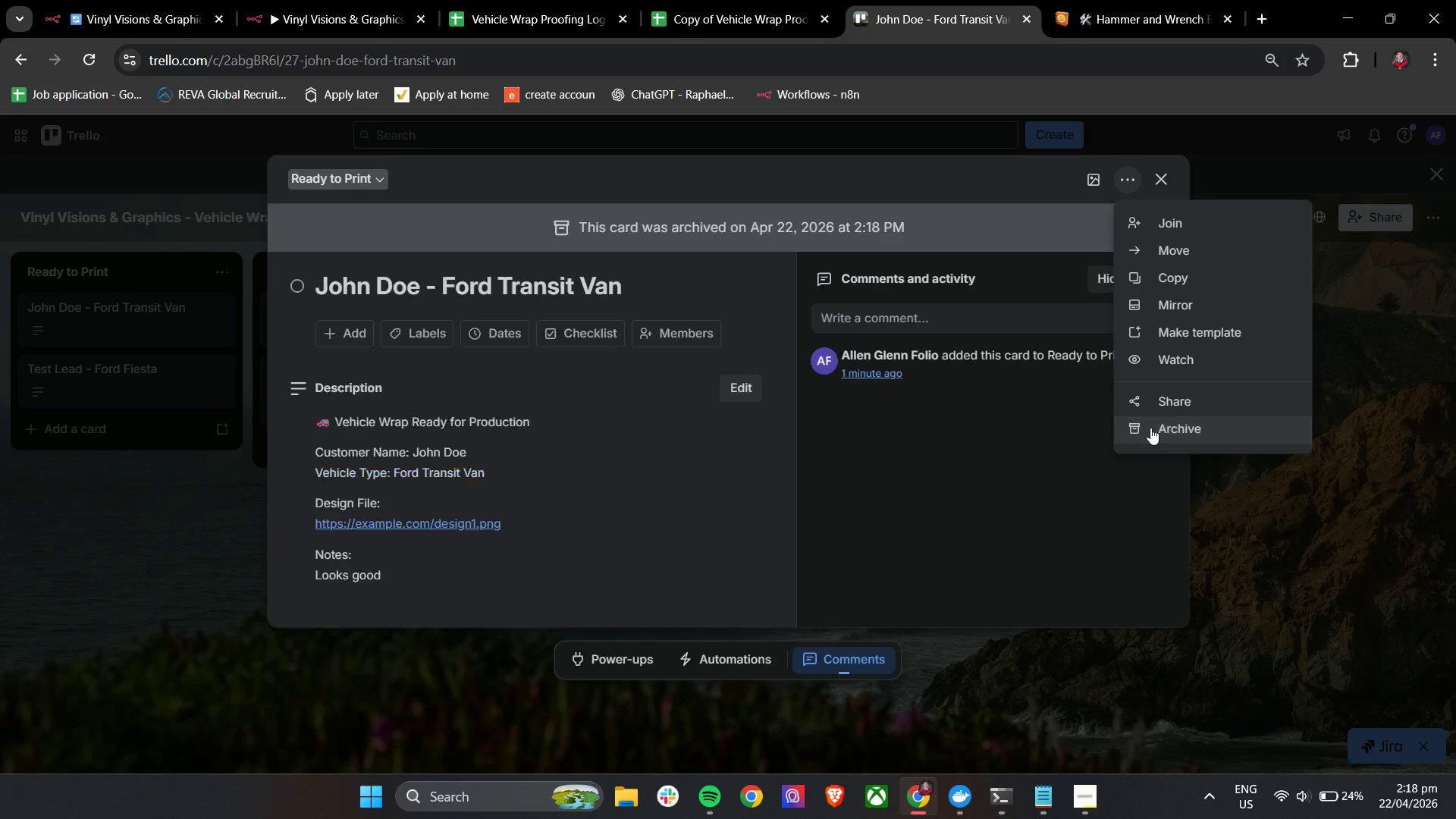 
left_click([1153, 433])
 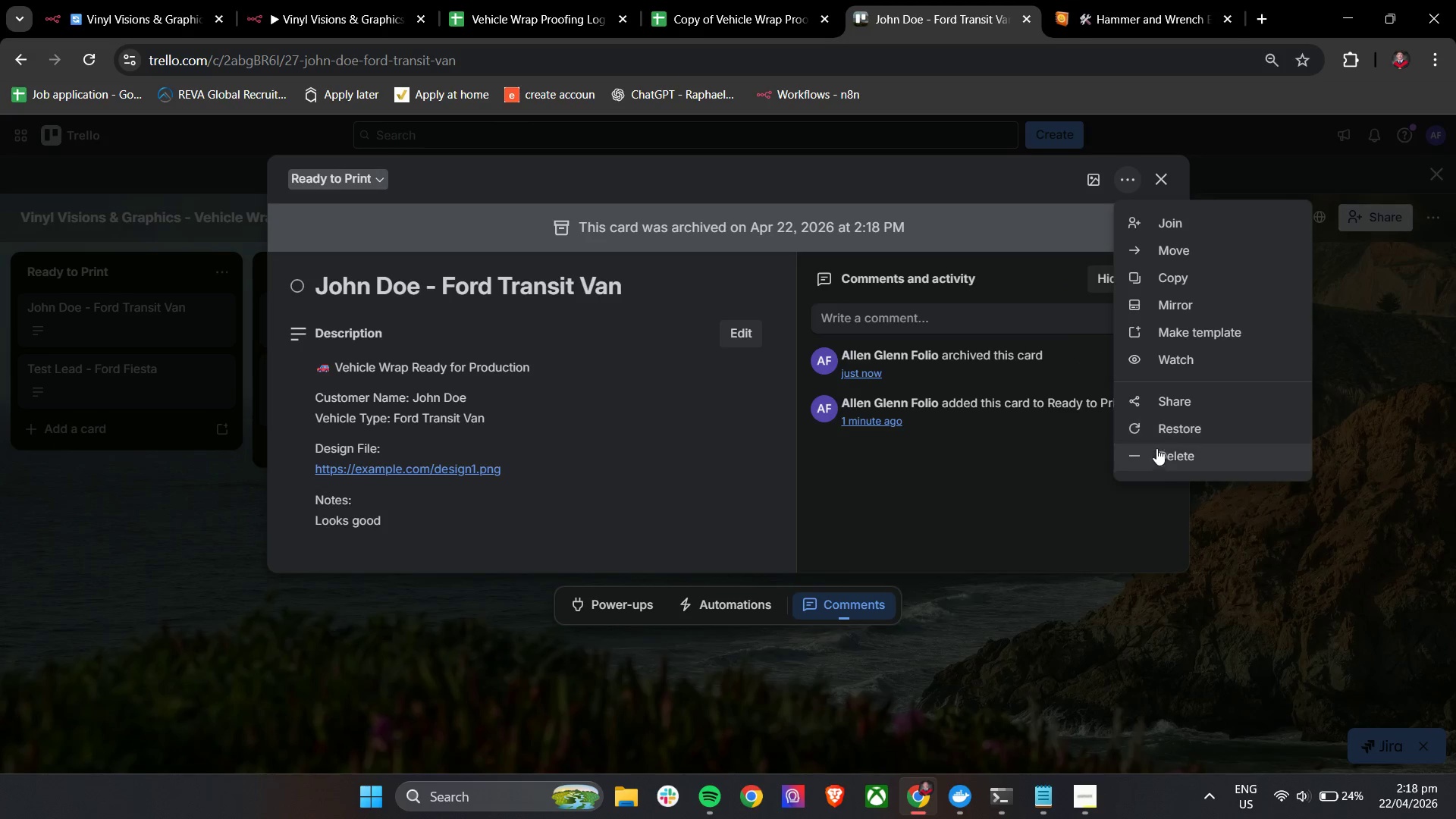 
left_click([1158, 453])
 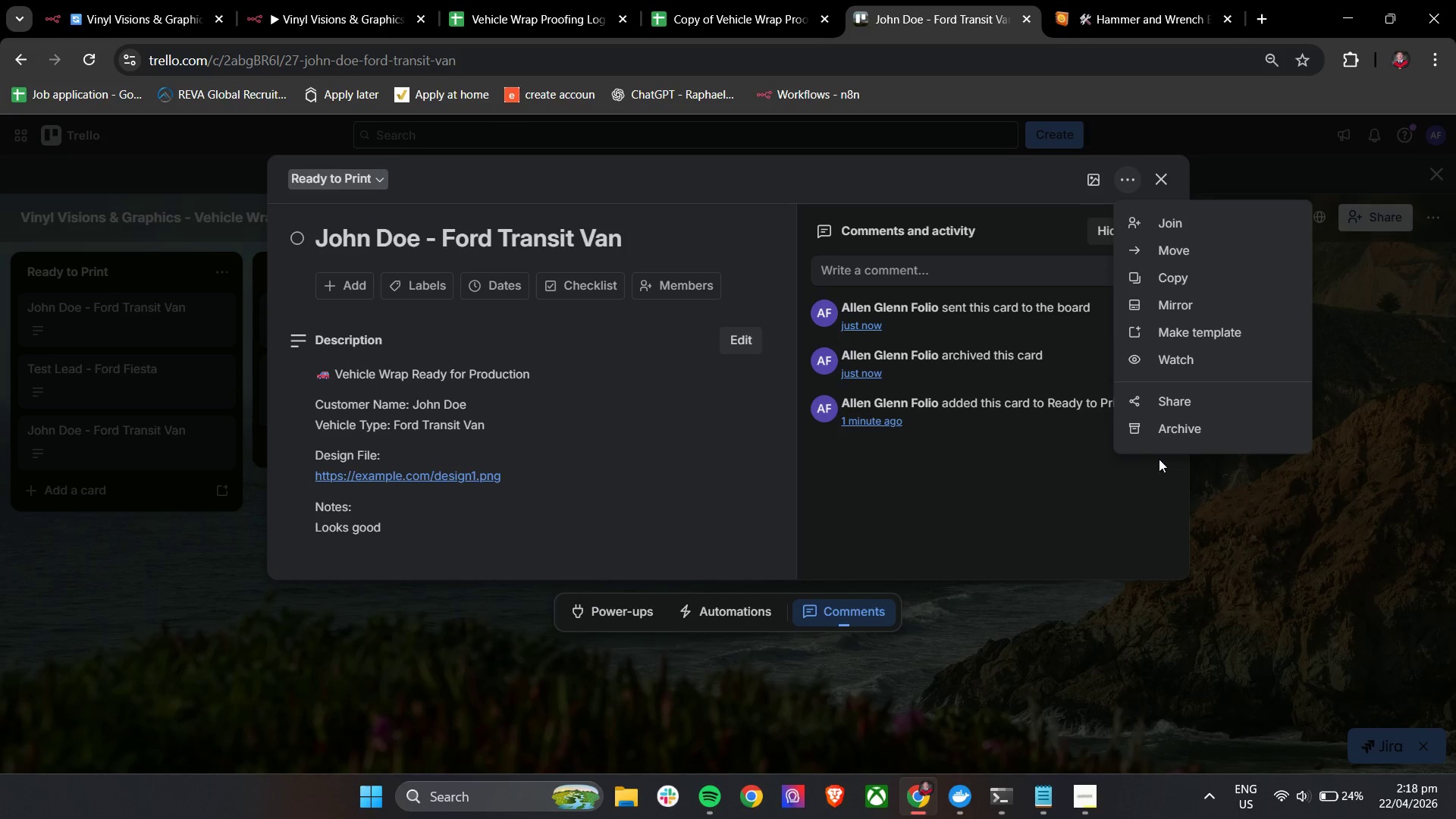 
left_click([1167, 435])
 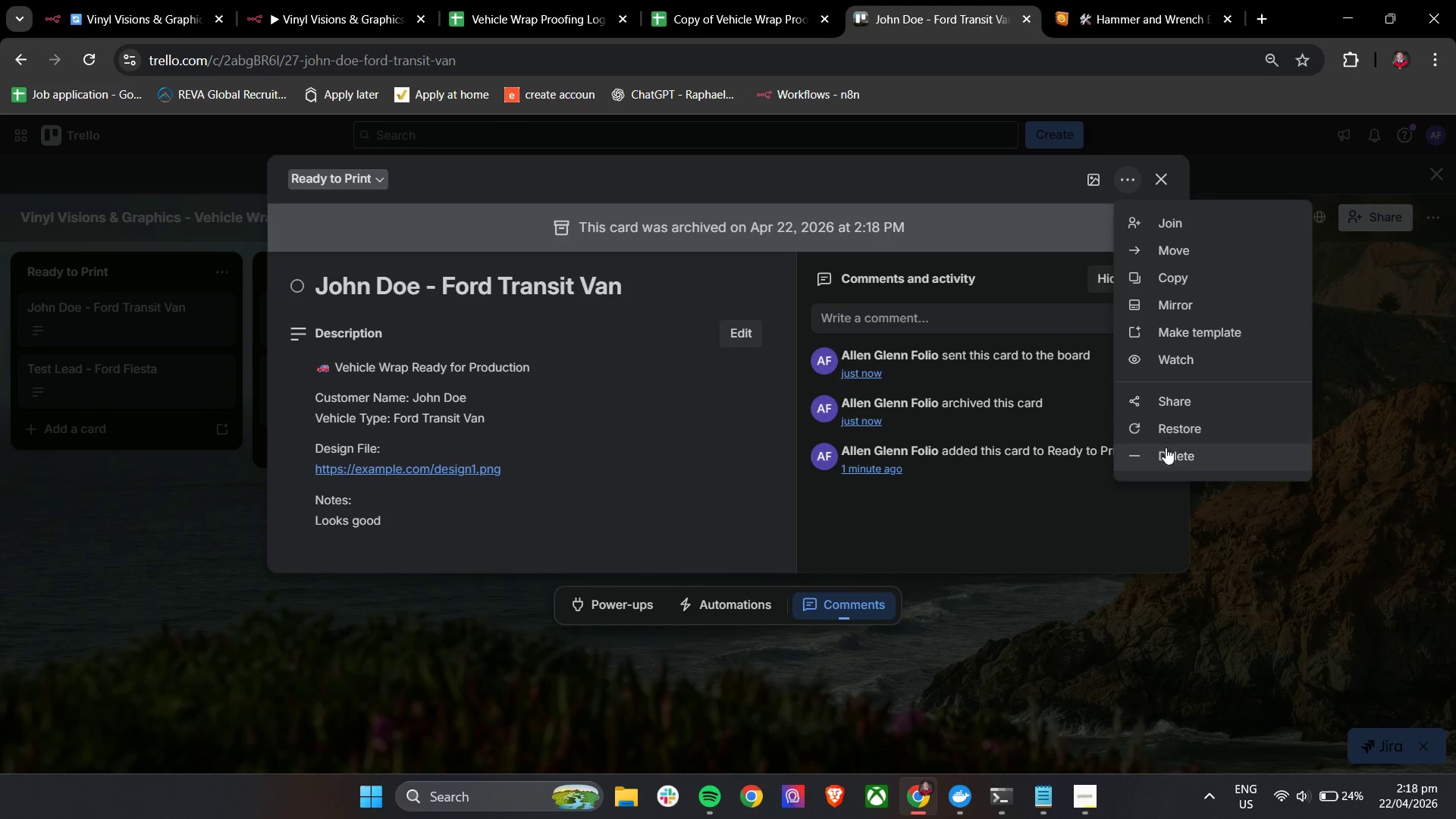 
left_click([1166, 450])
 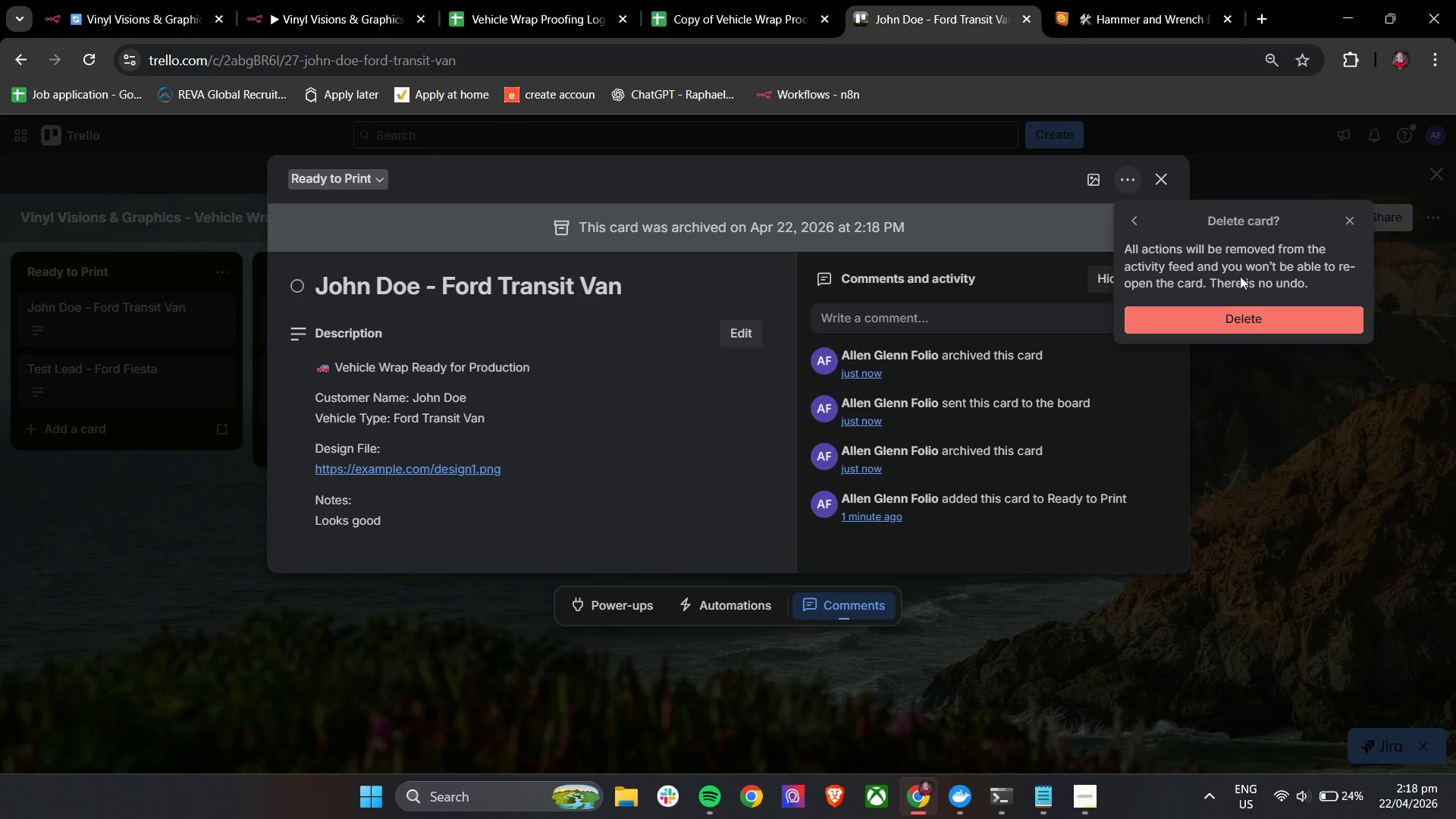 
left_click([1223, 328])
 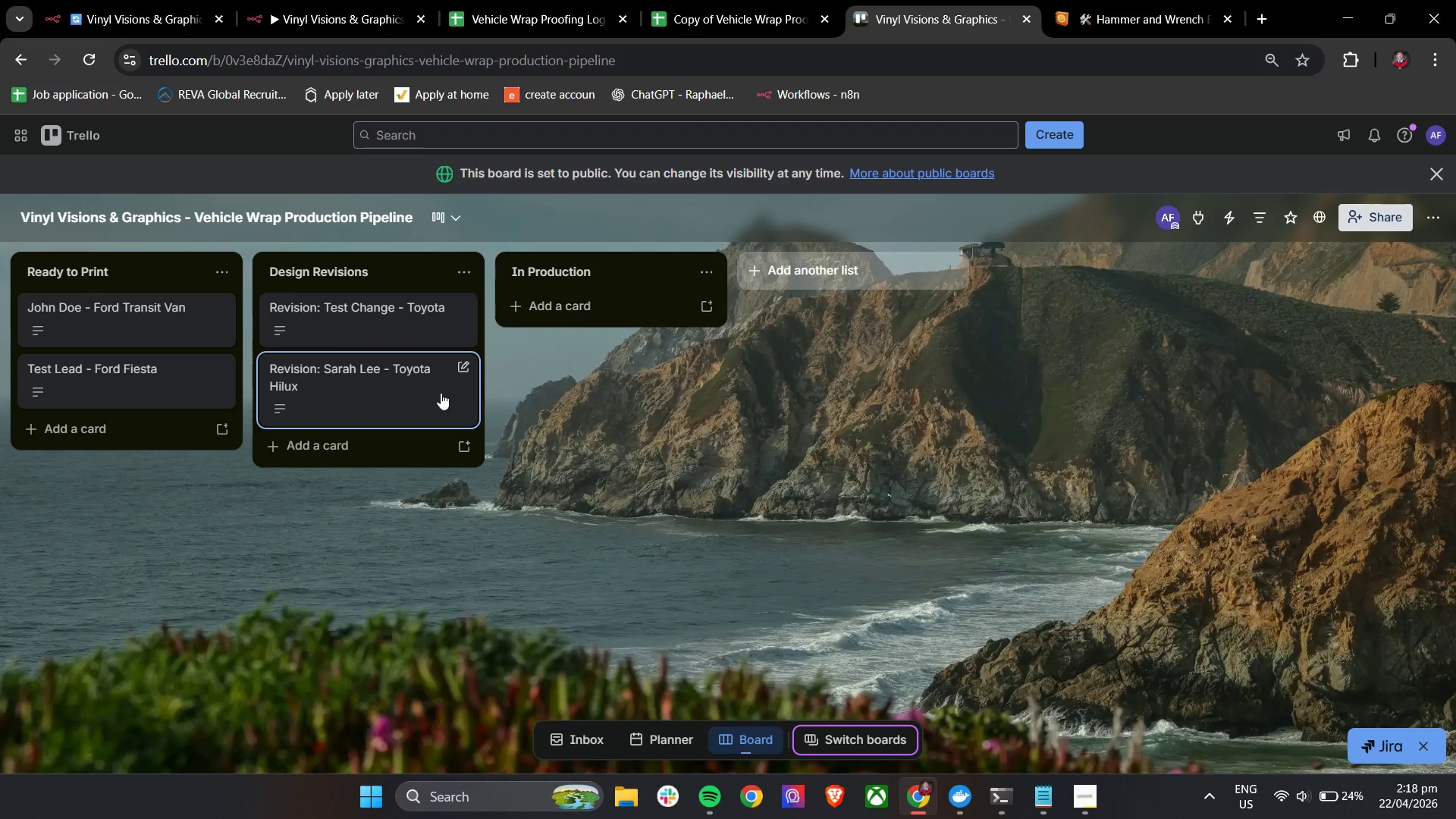 
left_click([386, 402])
 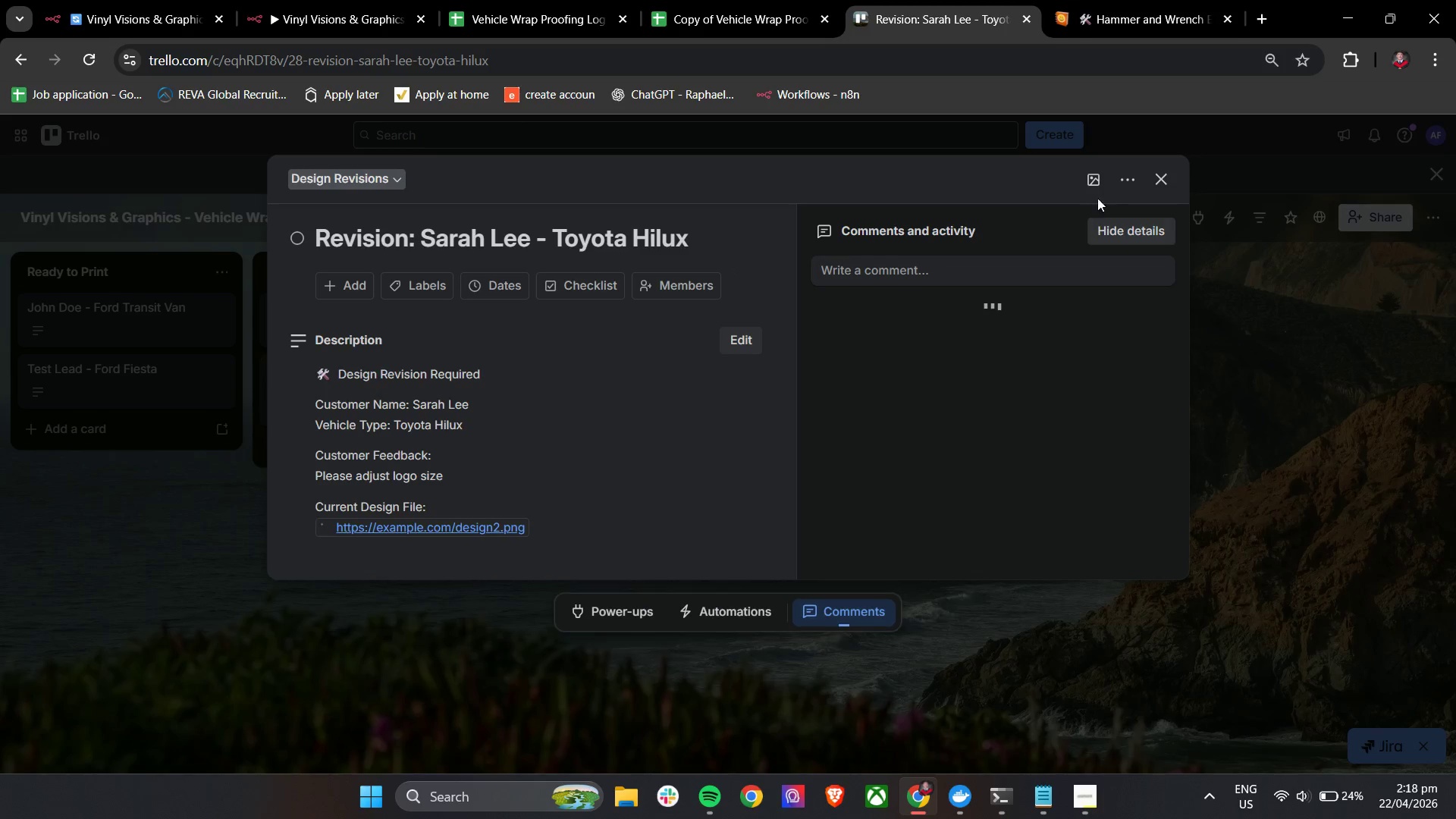 
left_click([1134, 181])
 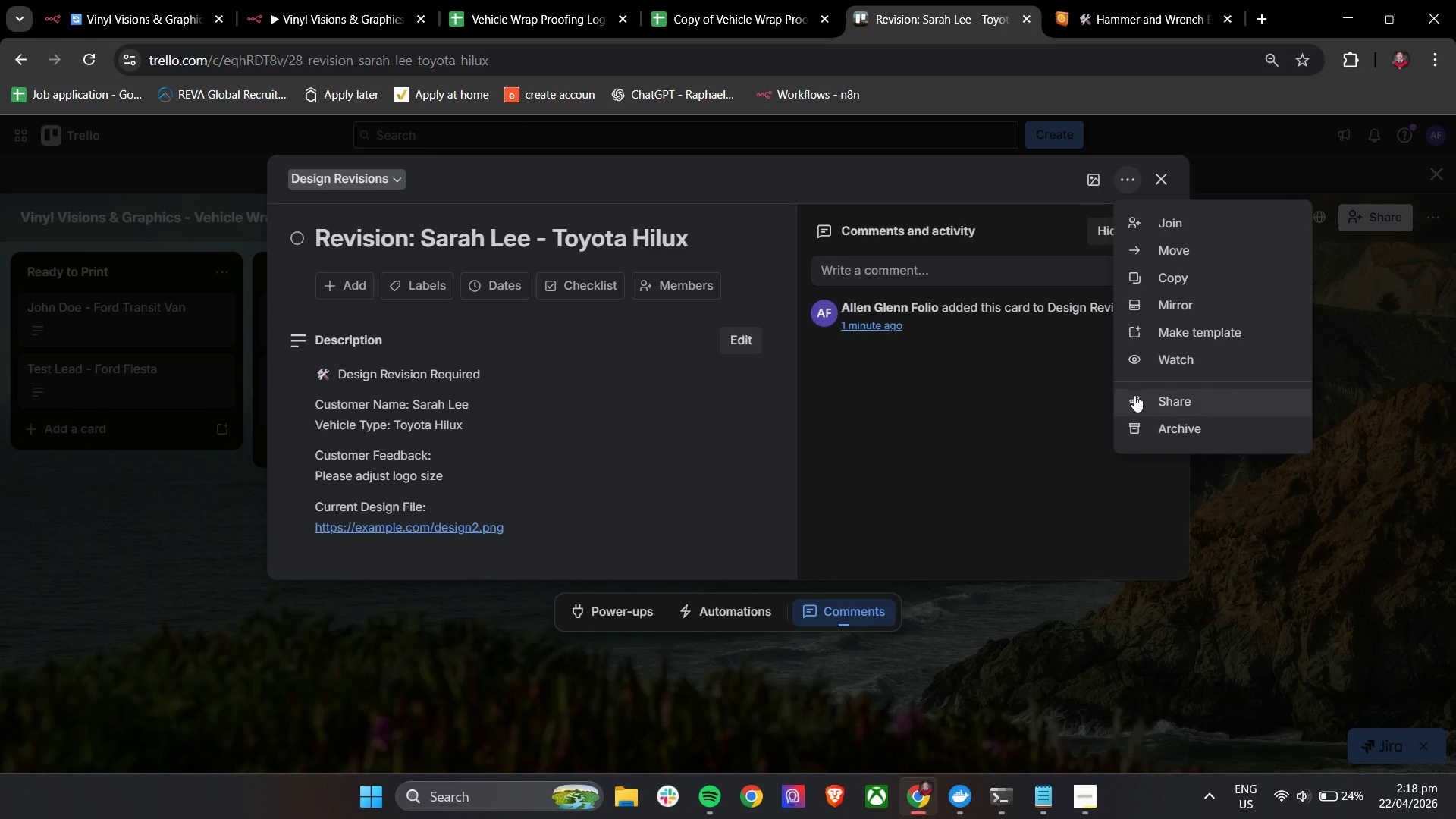 
left_click([1150, 414])
 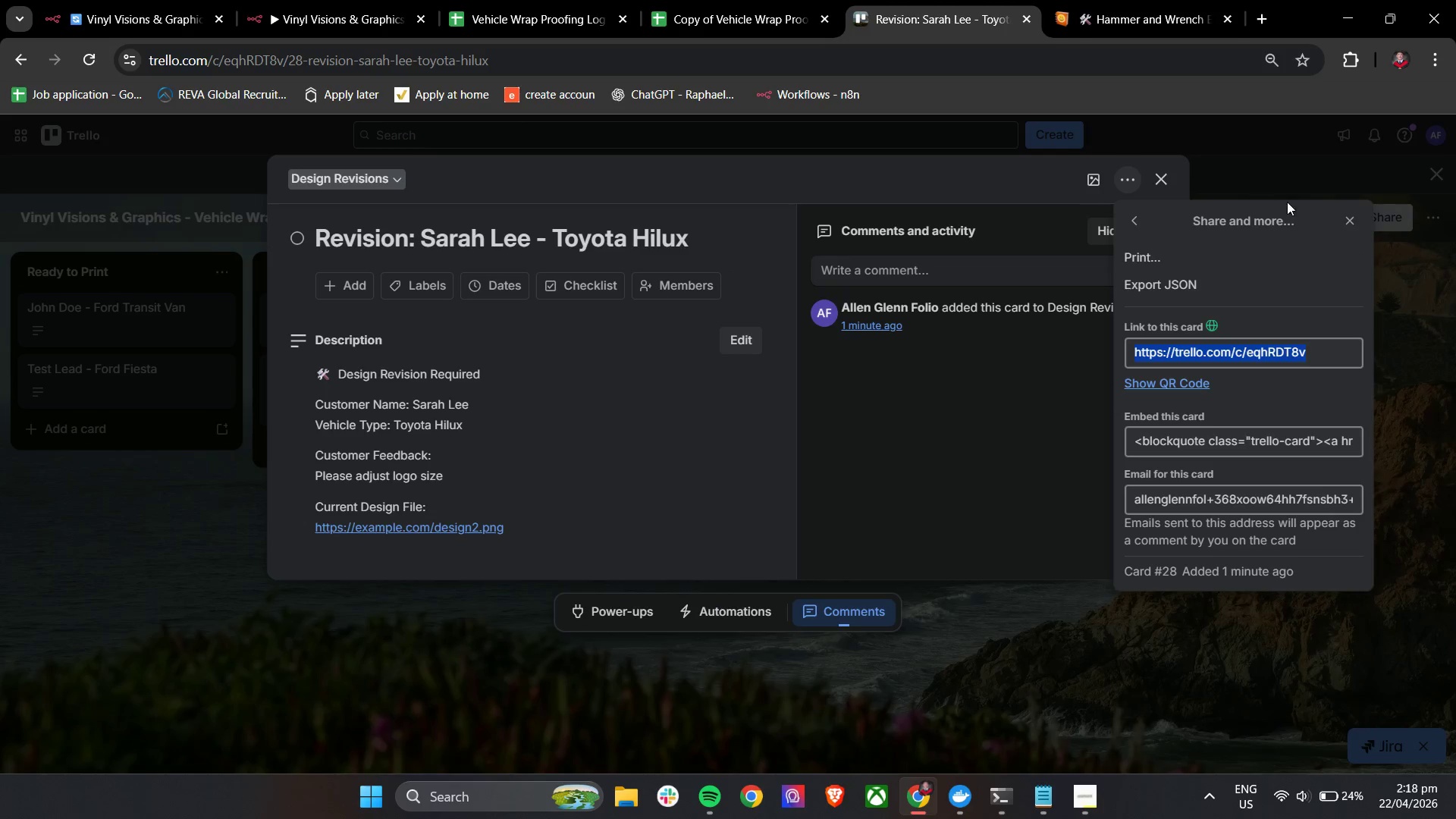 
left_click([1354, 221])
 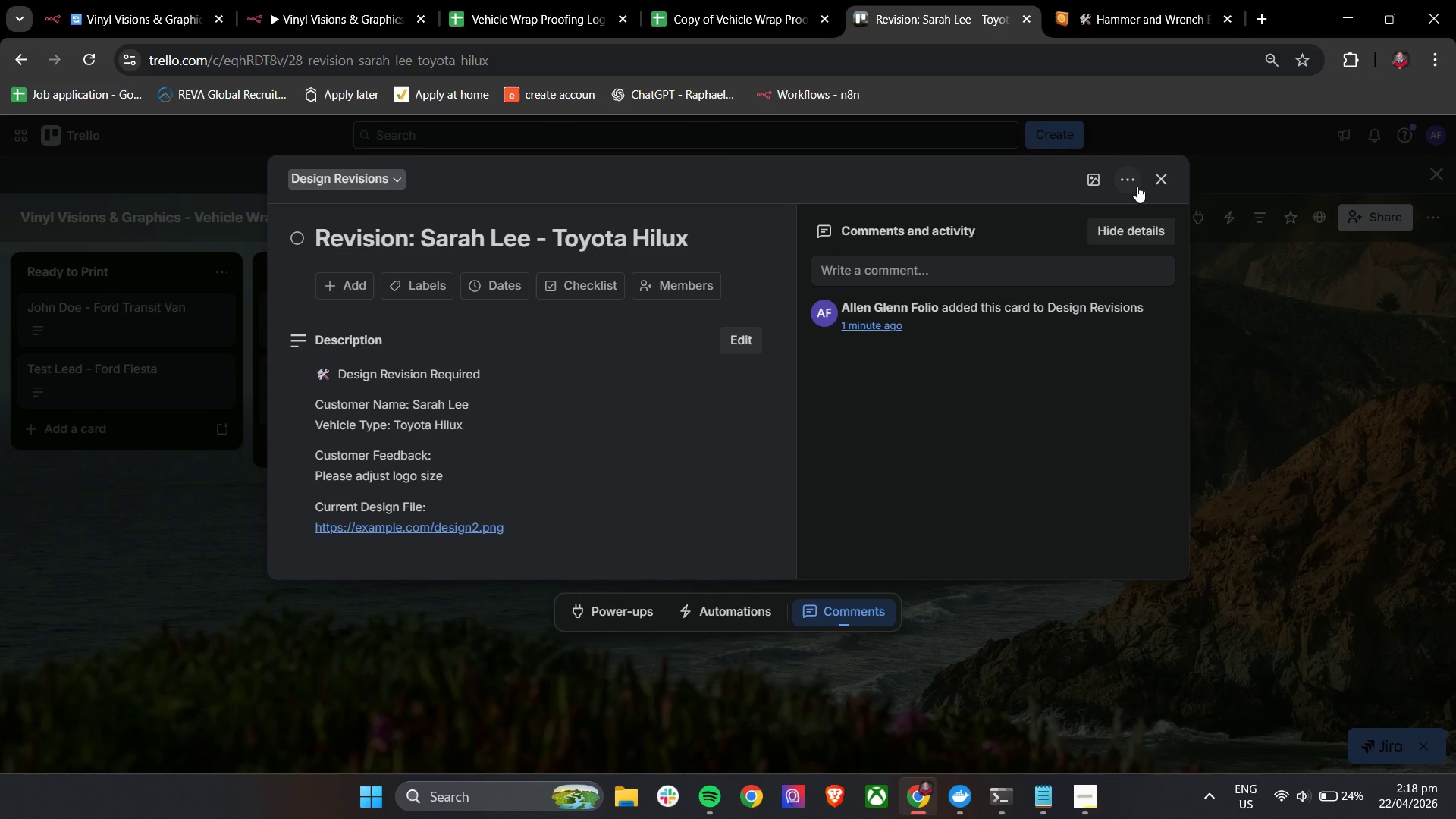 
left_click([1134, 183])
 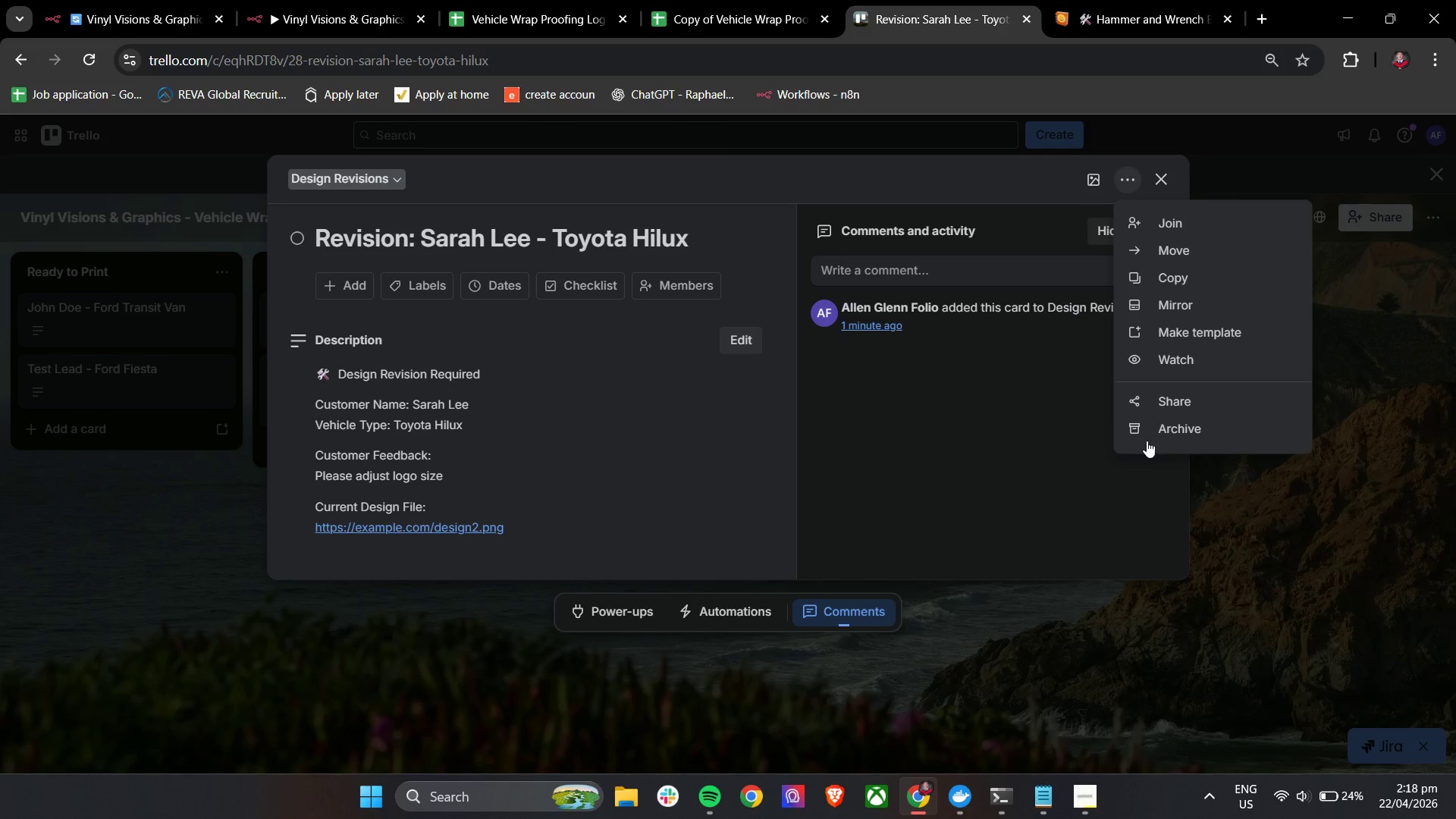 
left_click([1151, 424])
 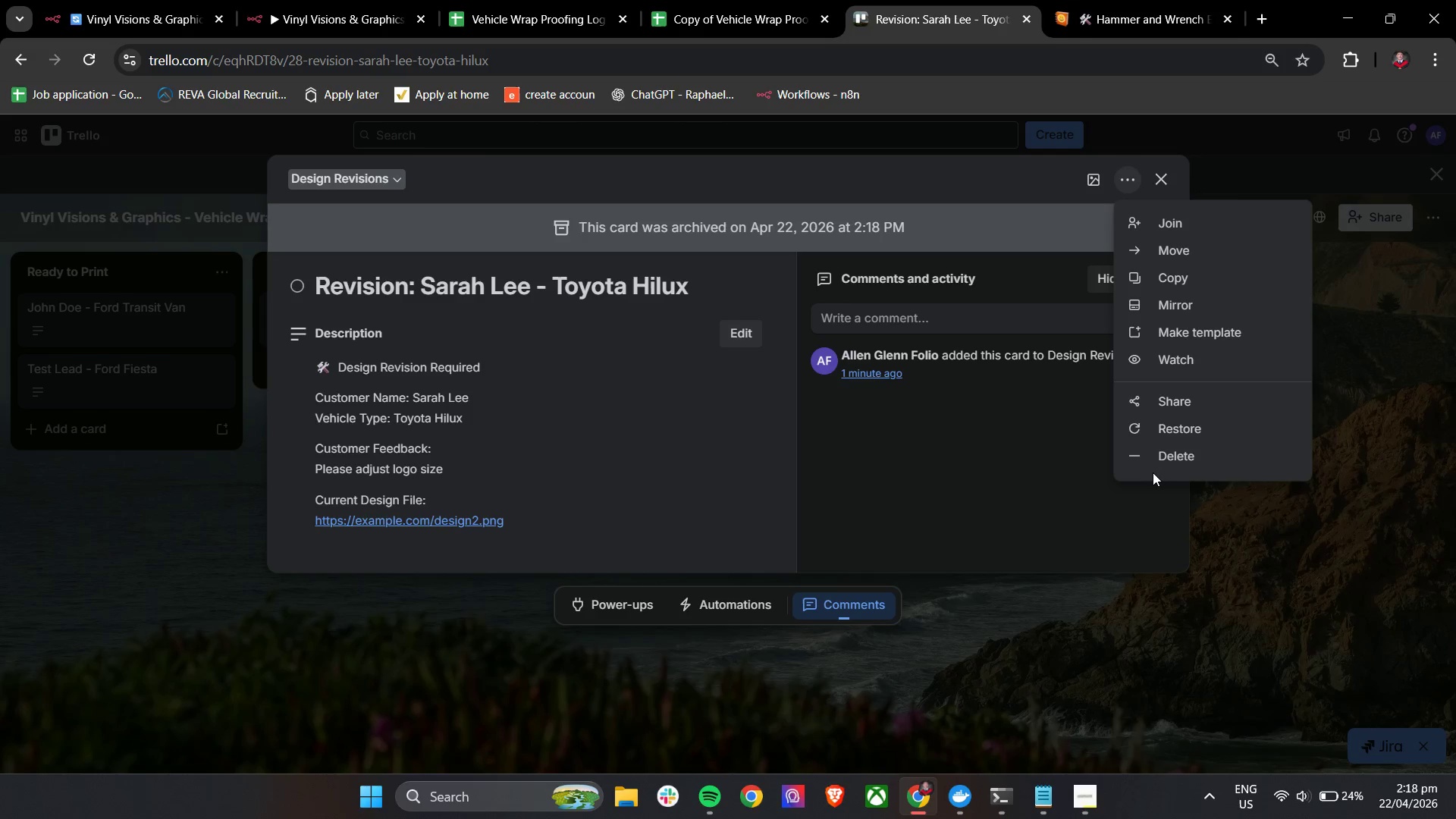 
left_click([1154, 463])
 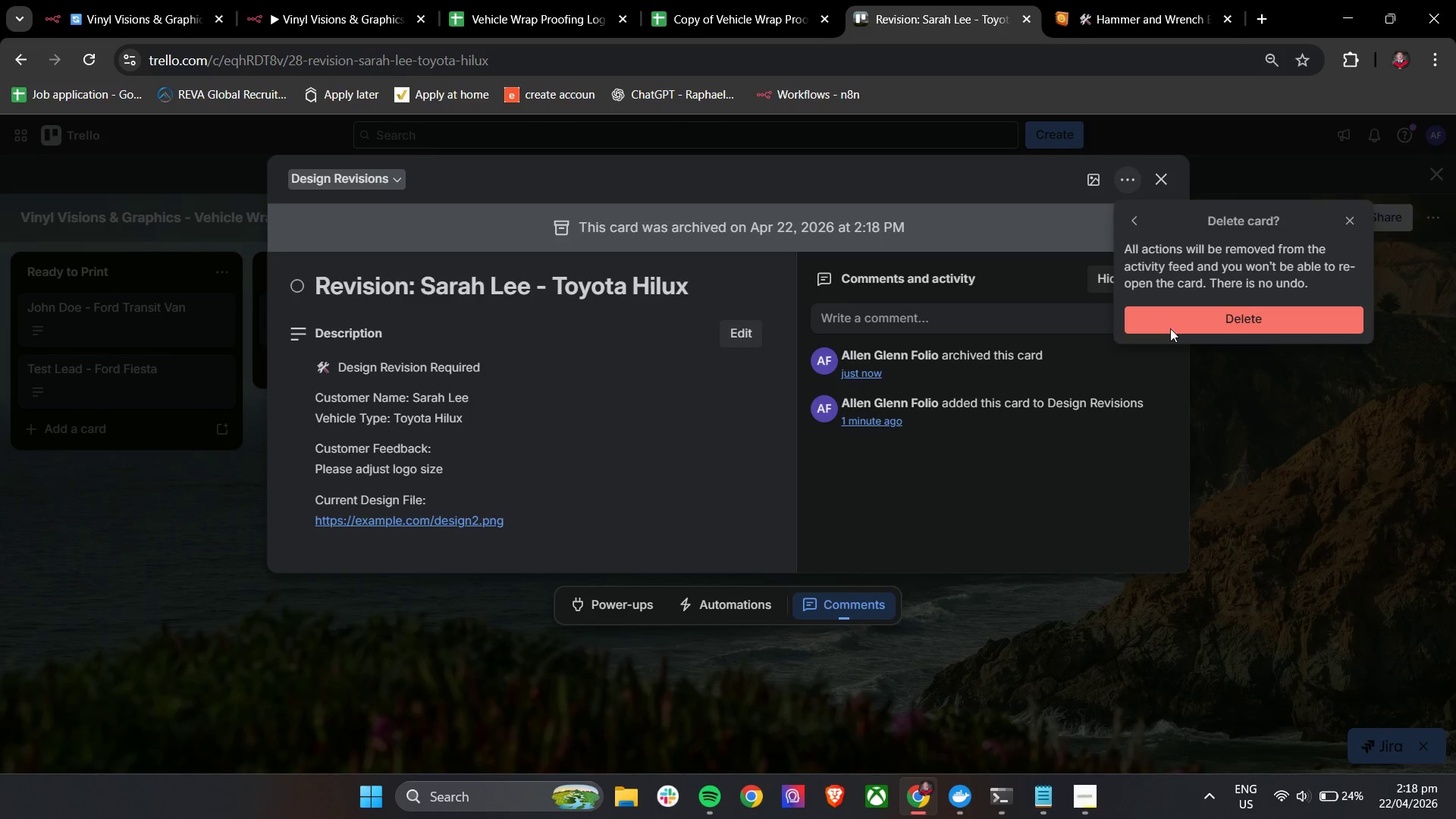 
left_click([1177, 313])
 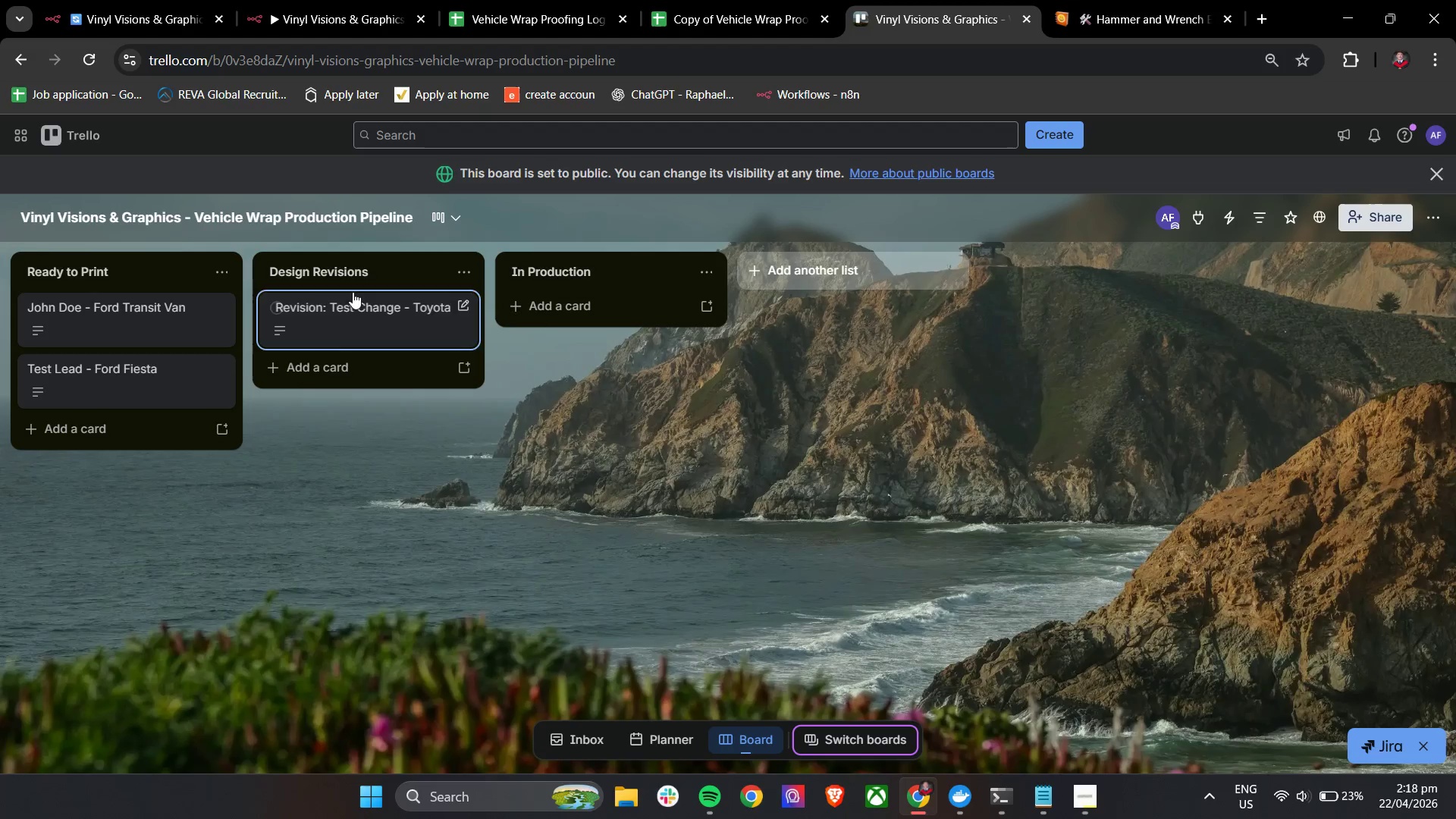 
left_click([143, 0])
 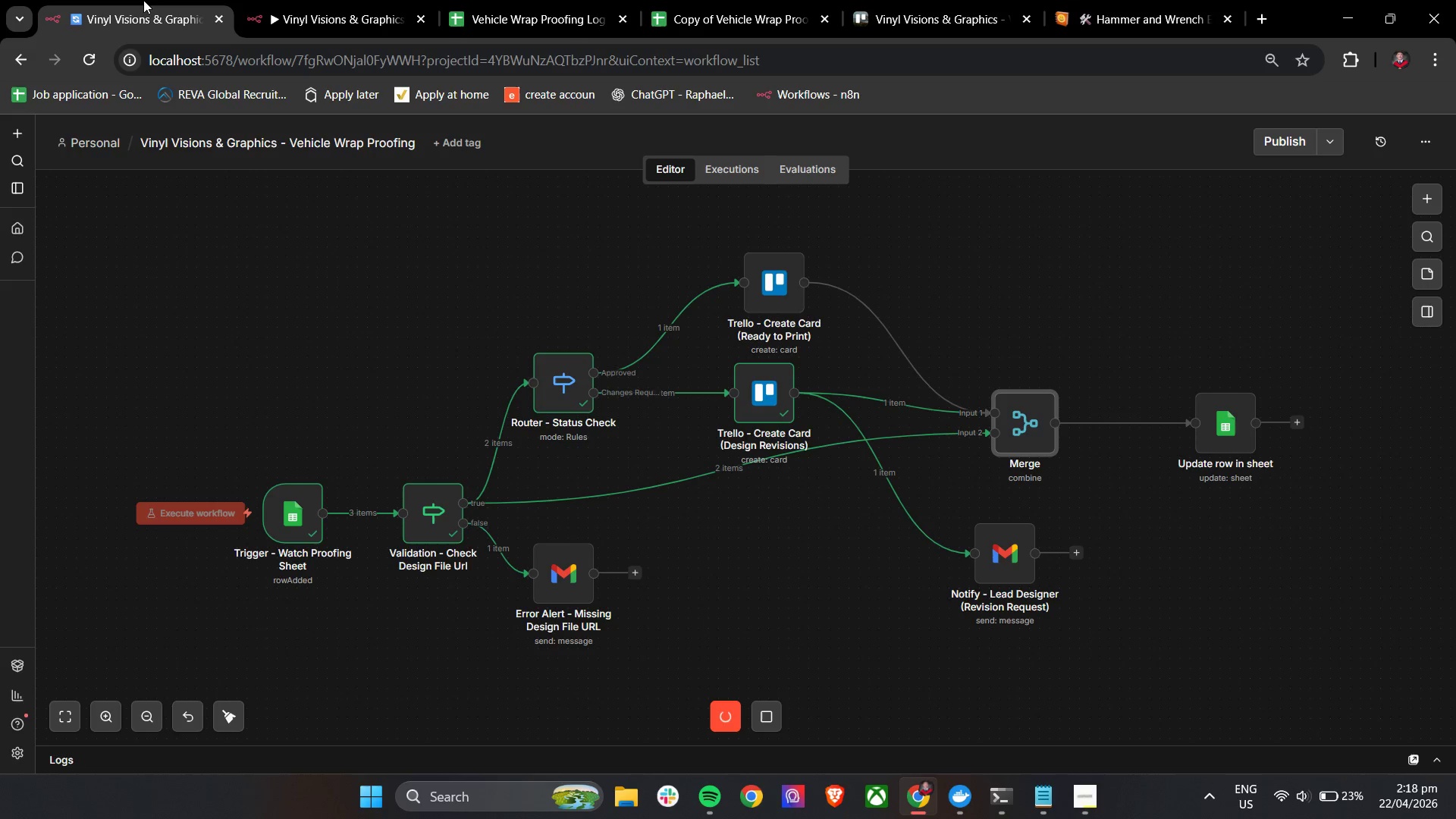 
left_click([524, 0])
 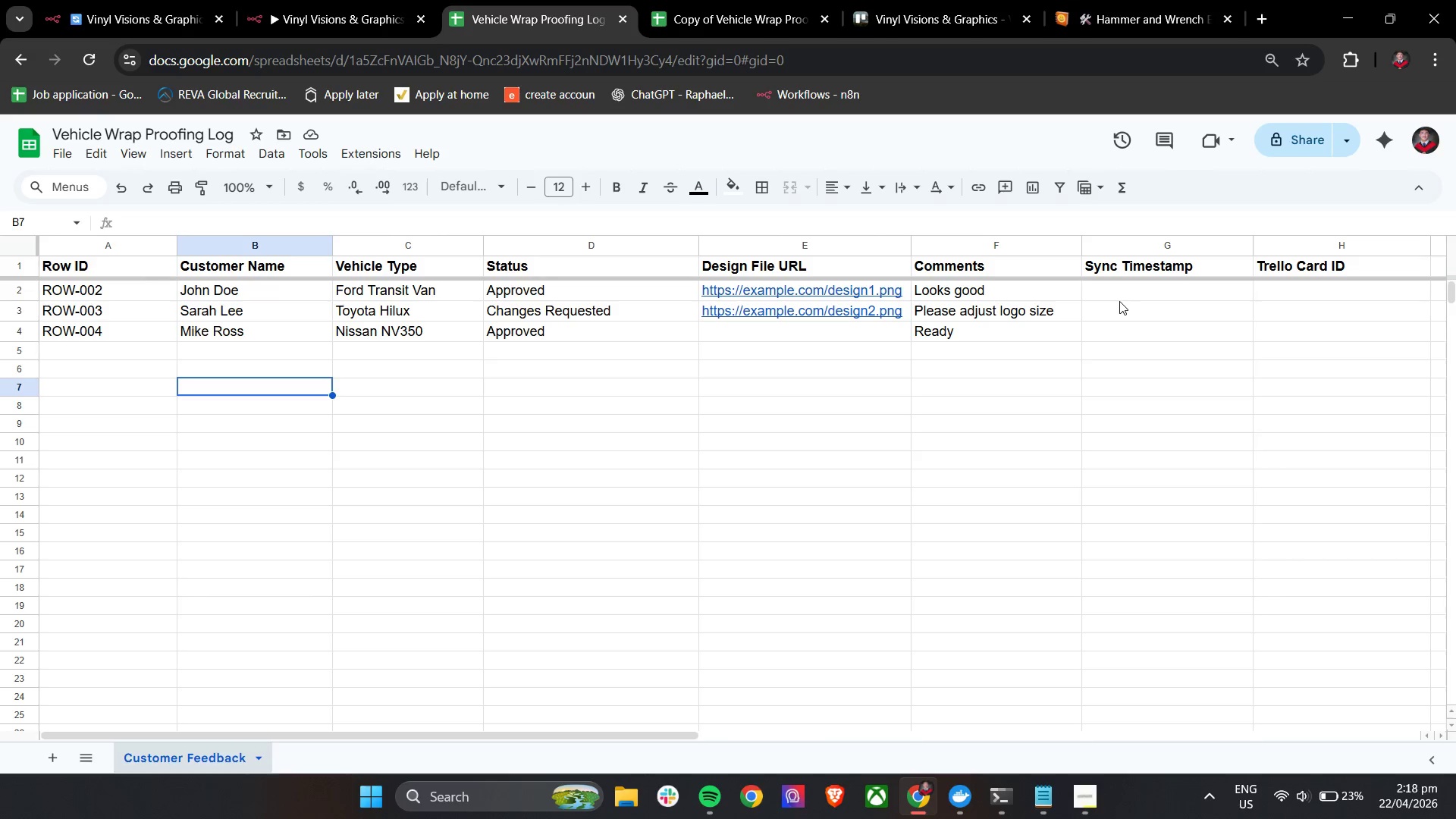 
double_click([1042, 287])
 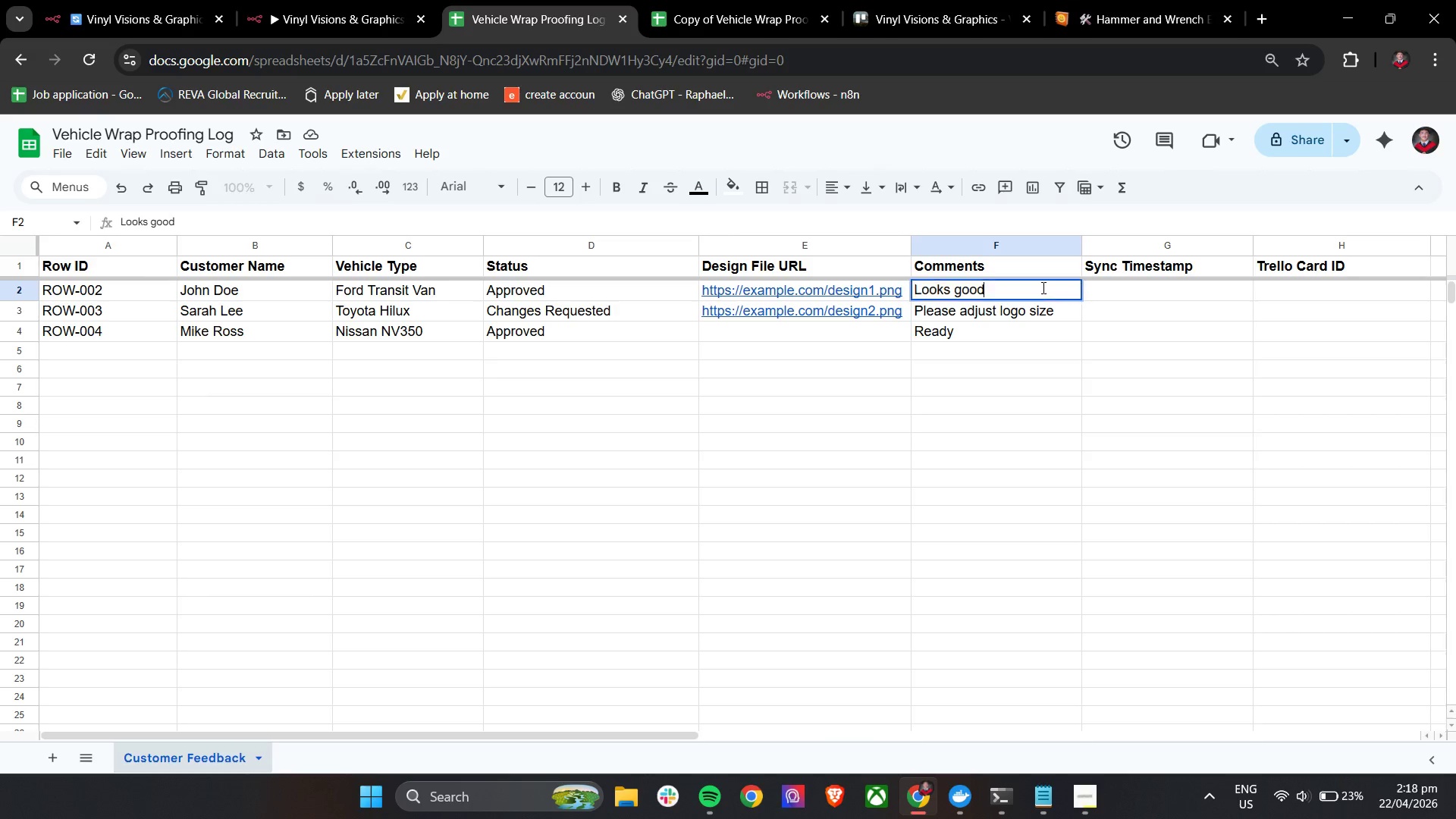 
triple_click([1042, 287])
 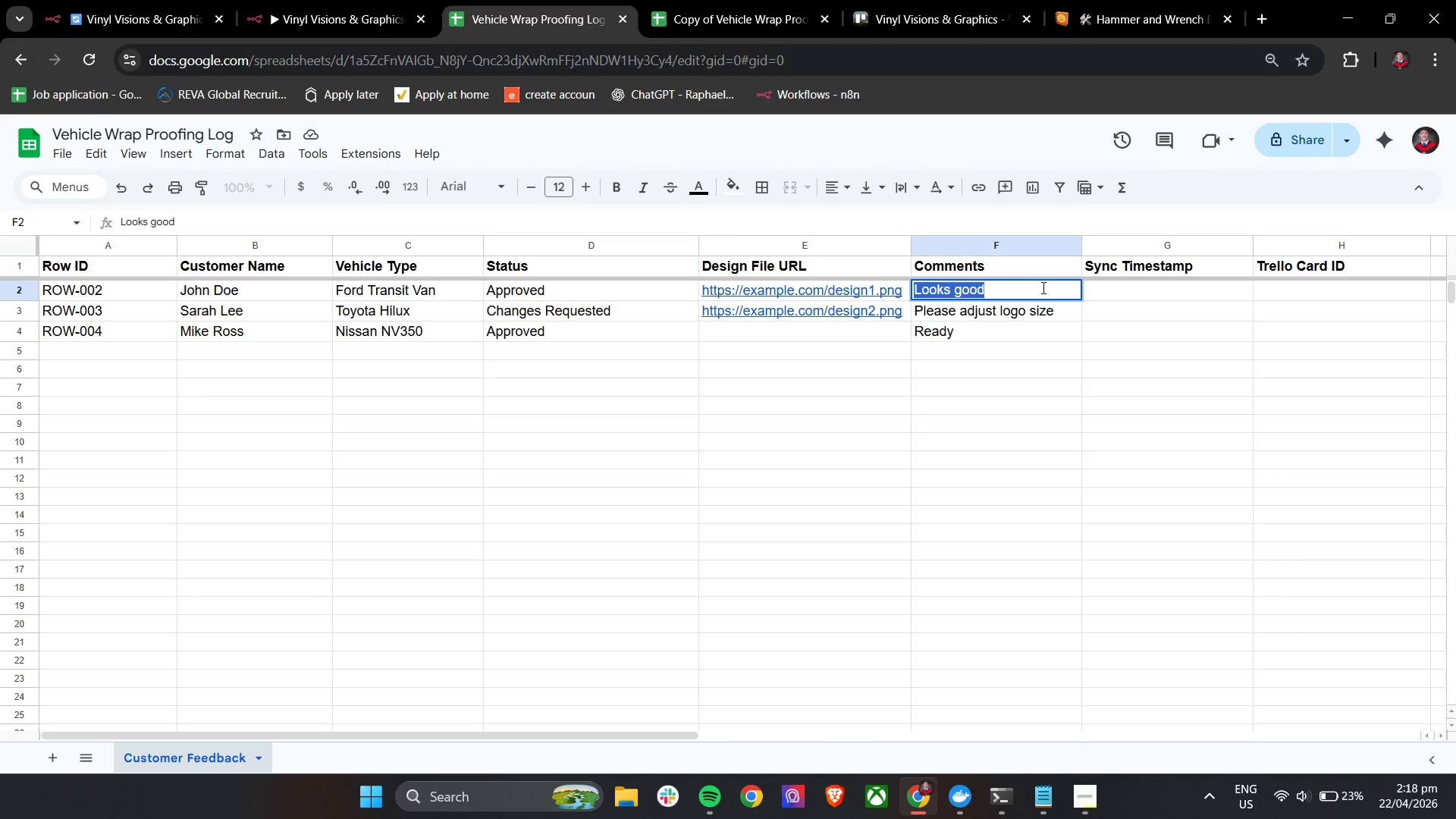 
hold_key(key=ControlLeft, duration=0.61)
 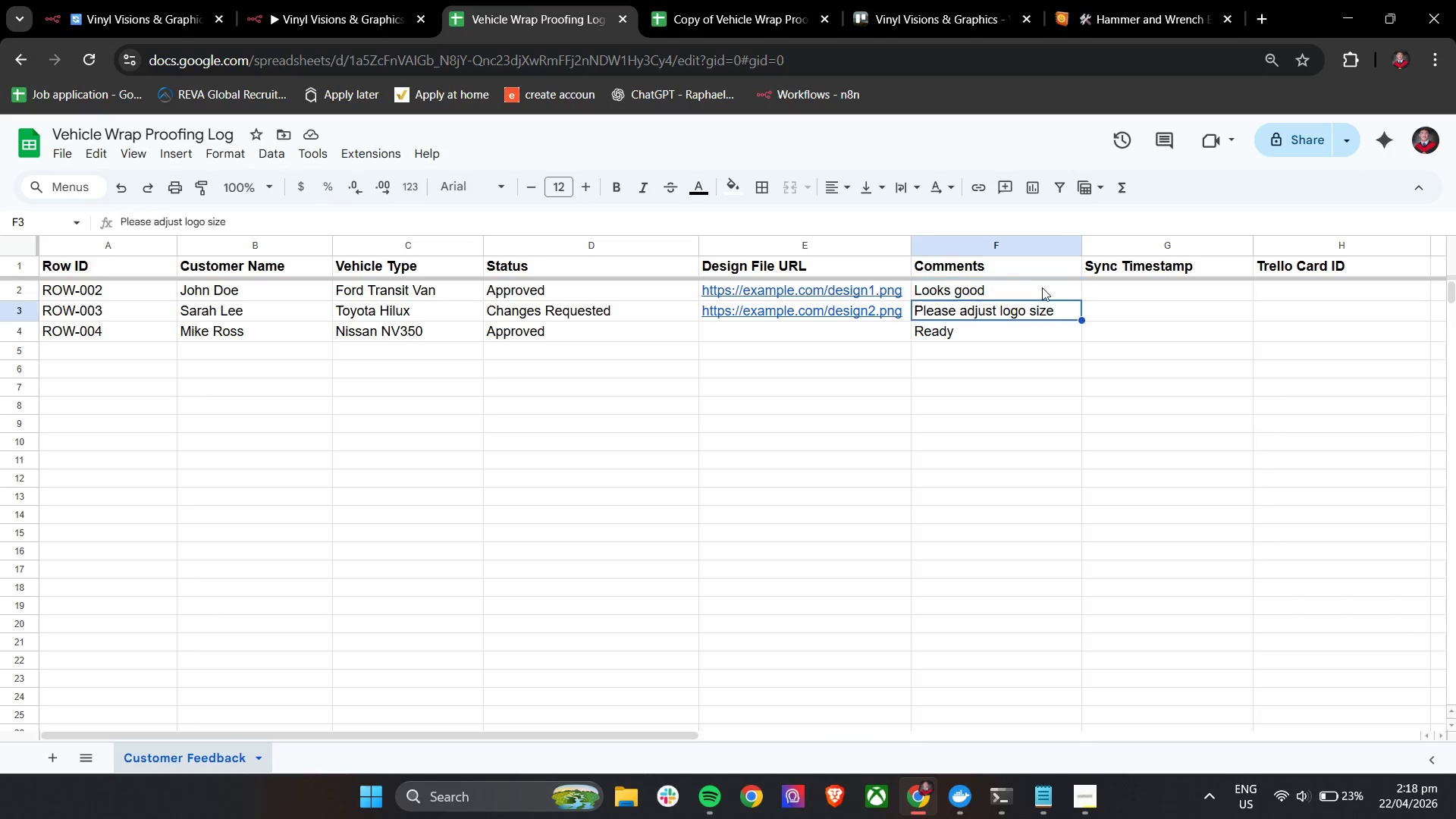 
key(Enter)
 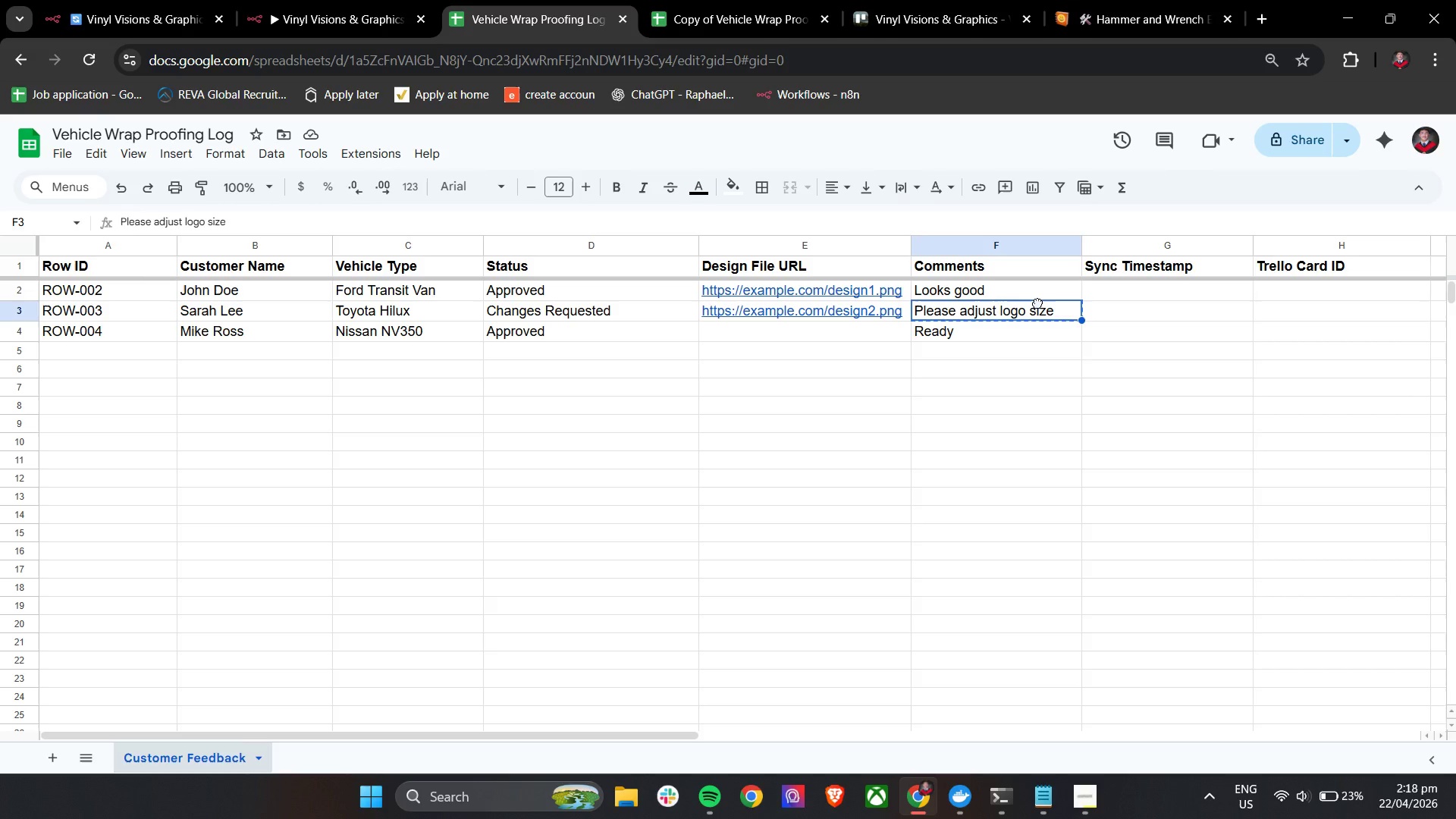 
double_click([1037, 303])
 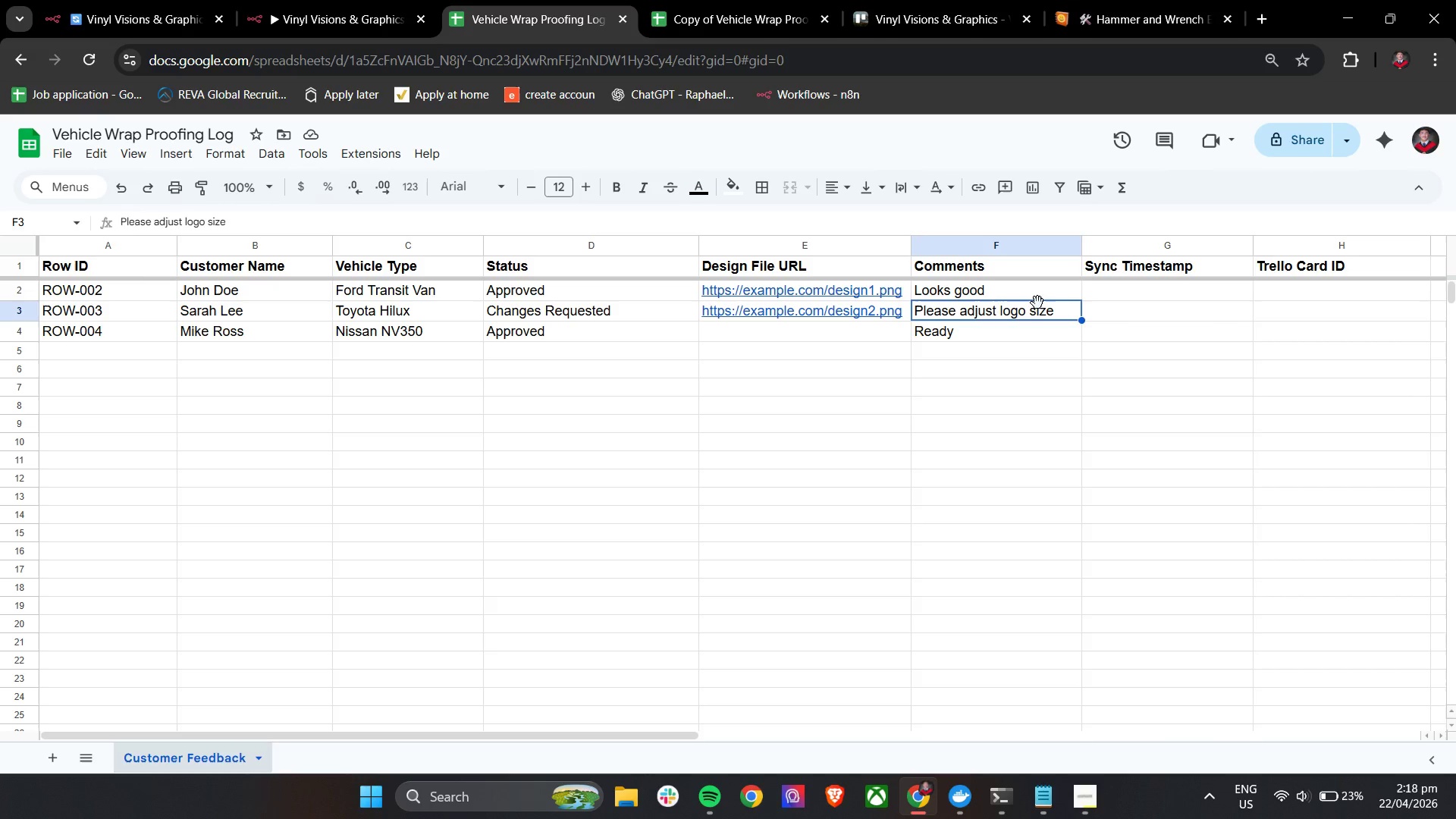 
triple_click([1037, 303])
 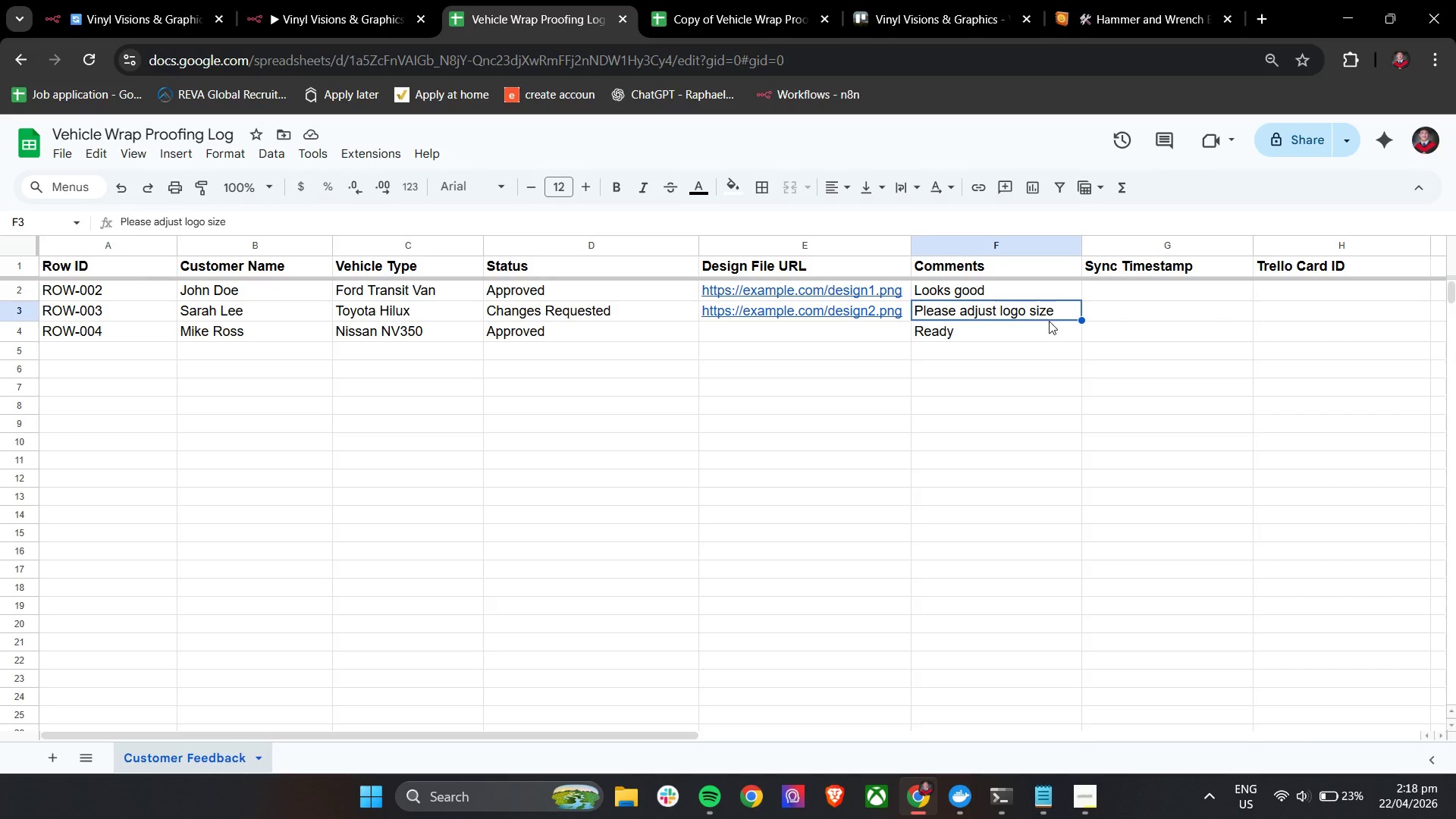 
triple_click([1050, 322])
 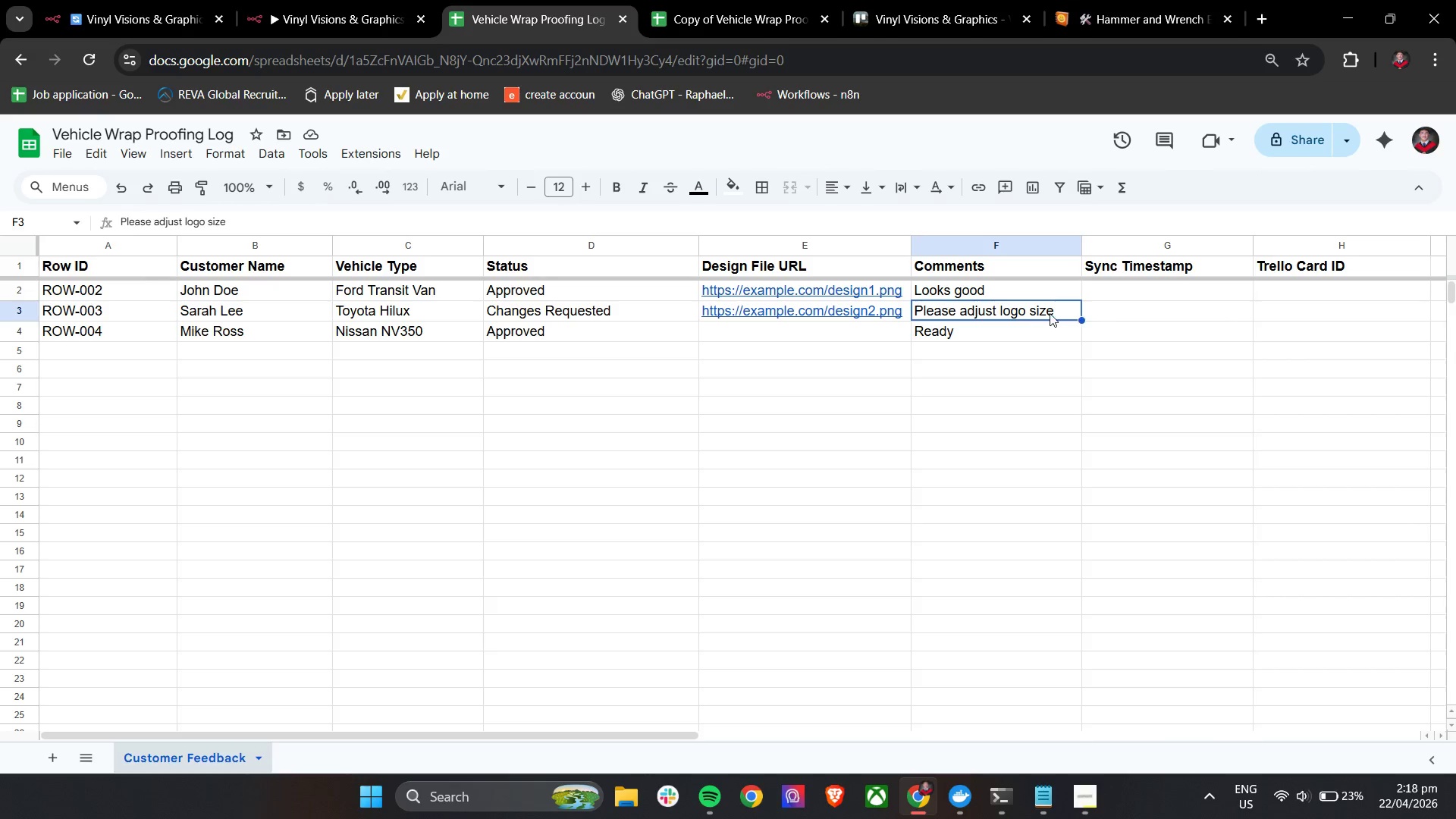 
triple_click([1050, 313])
 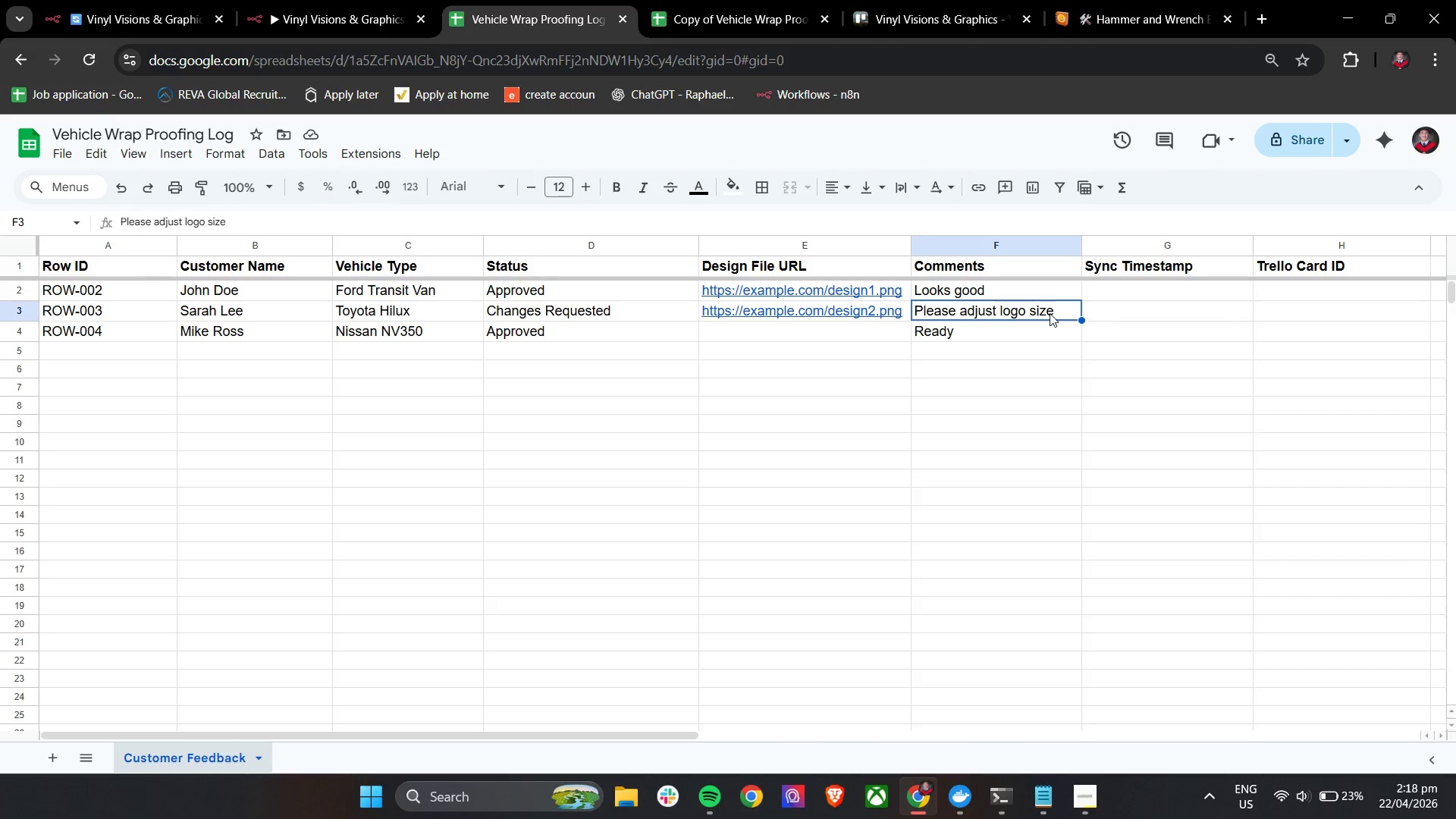 
triple_click([1050, 313])
 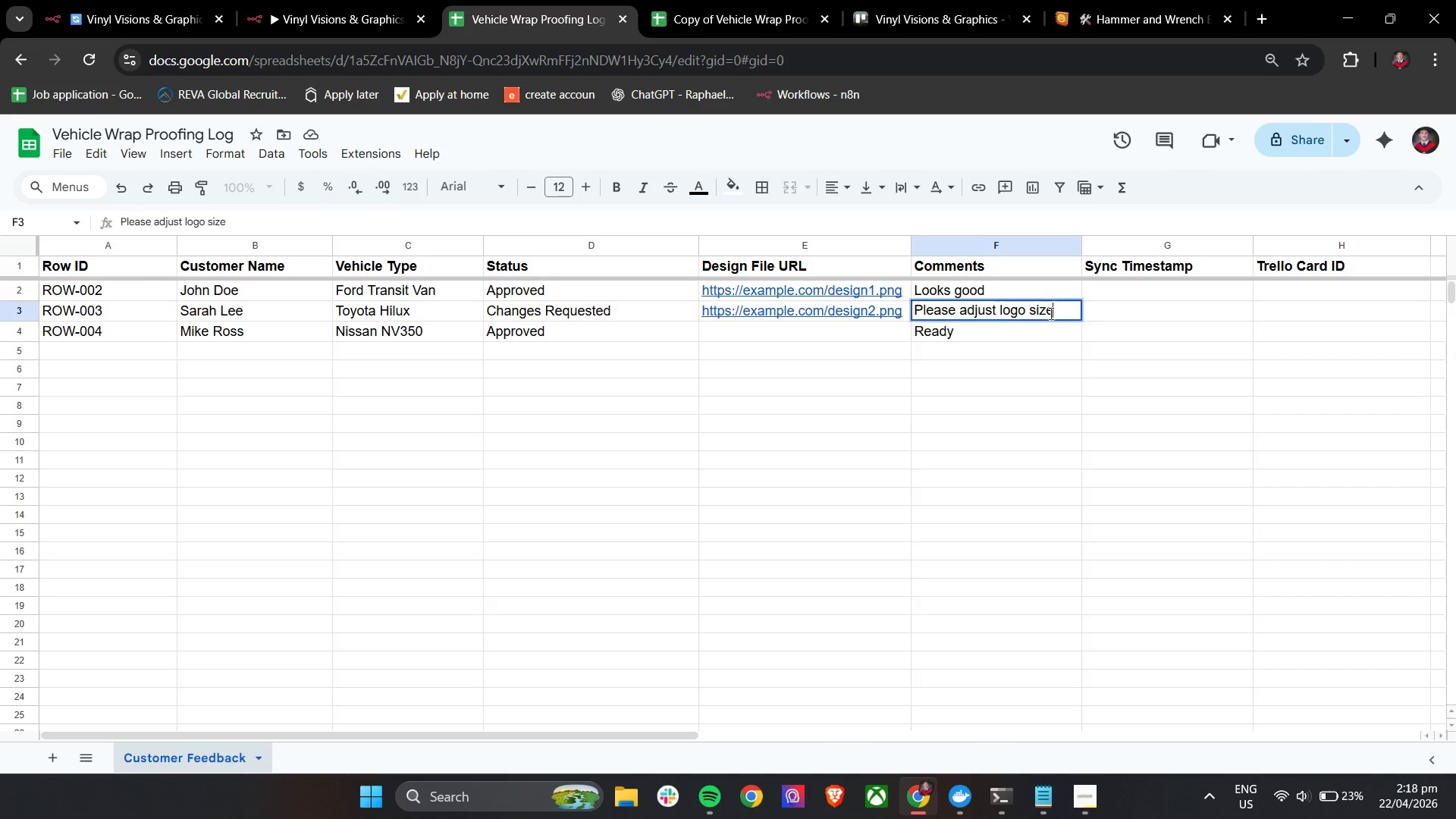 
triple_click([1050, 313])
 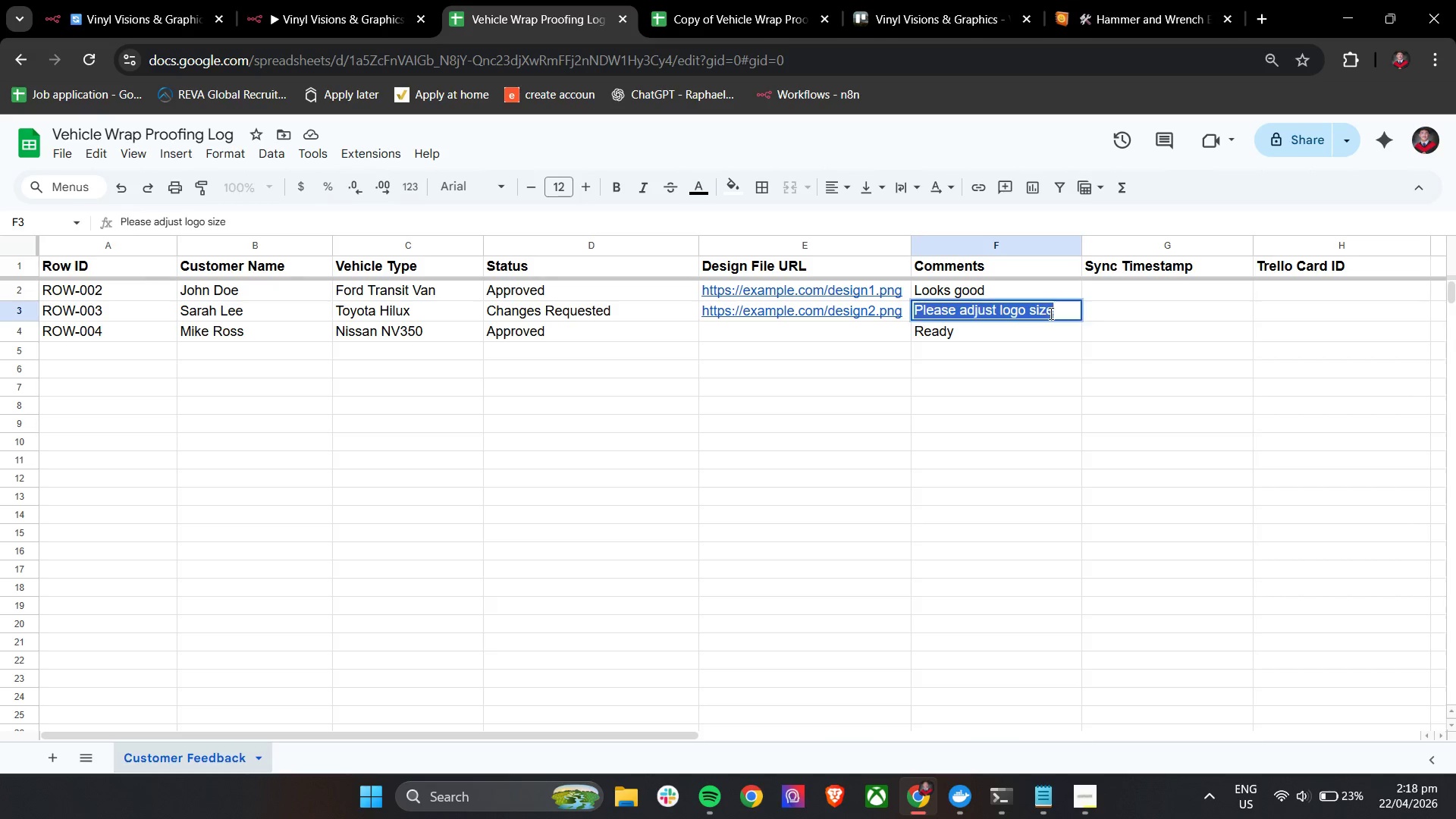 
key(Control+A)
 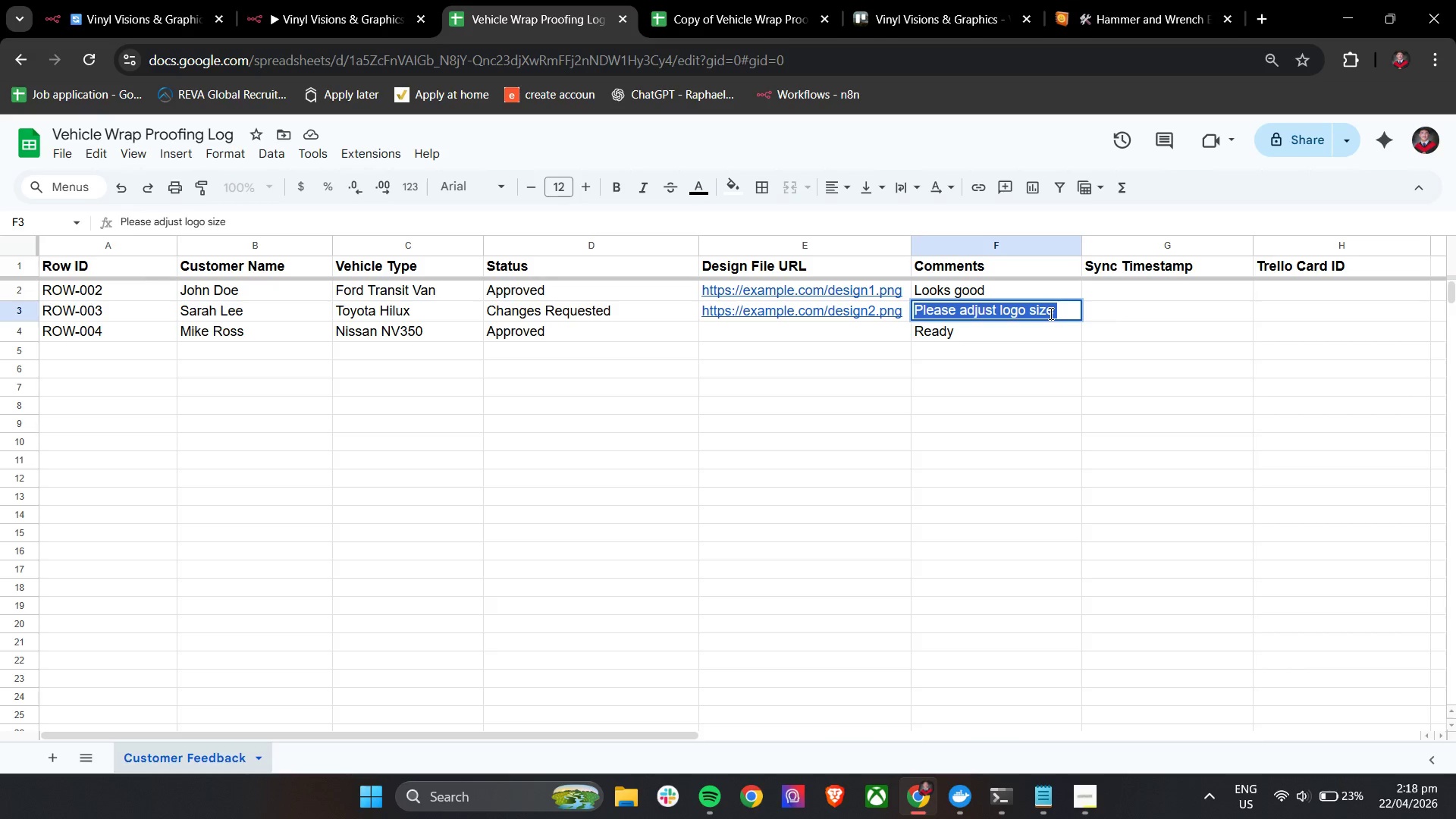 
key(Enter)
 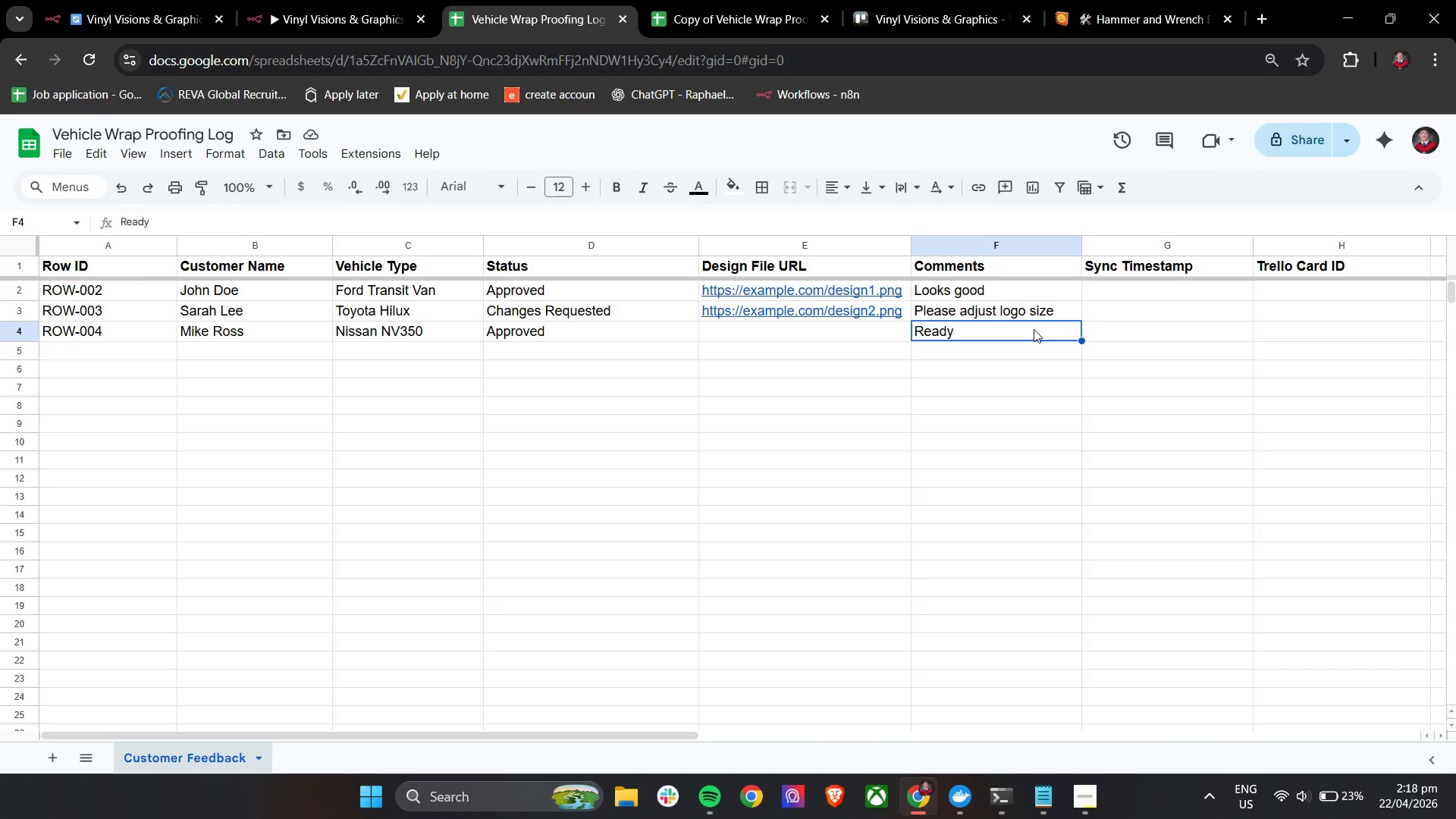 
double_click([1032, 329])
 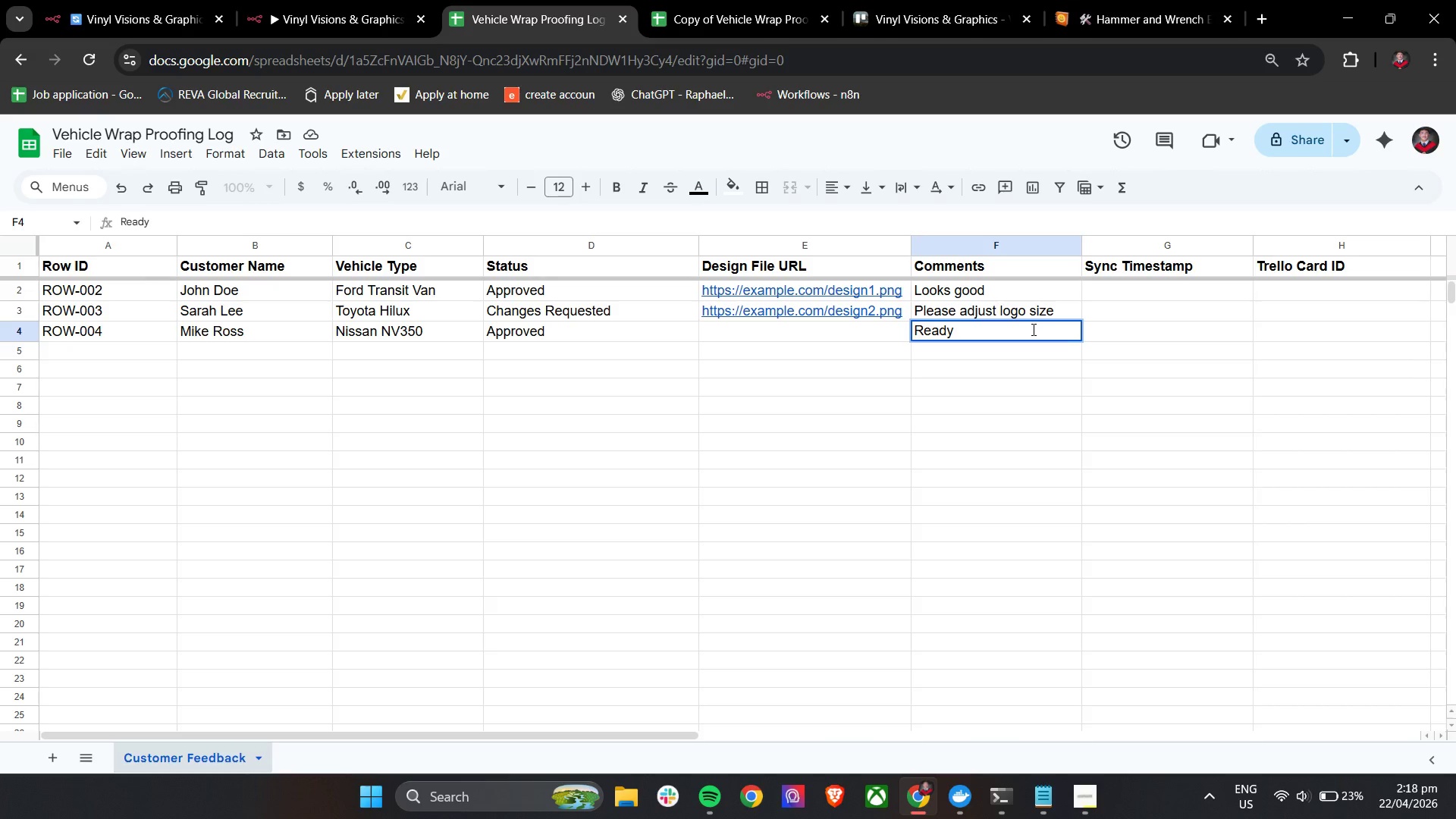 
type( now)
 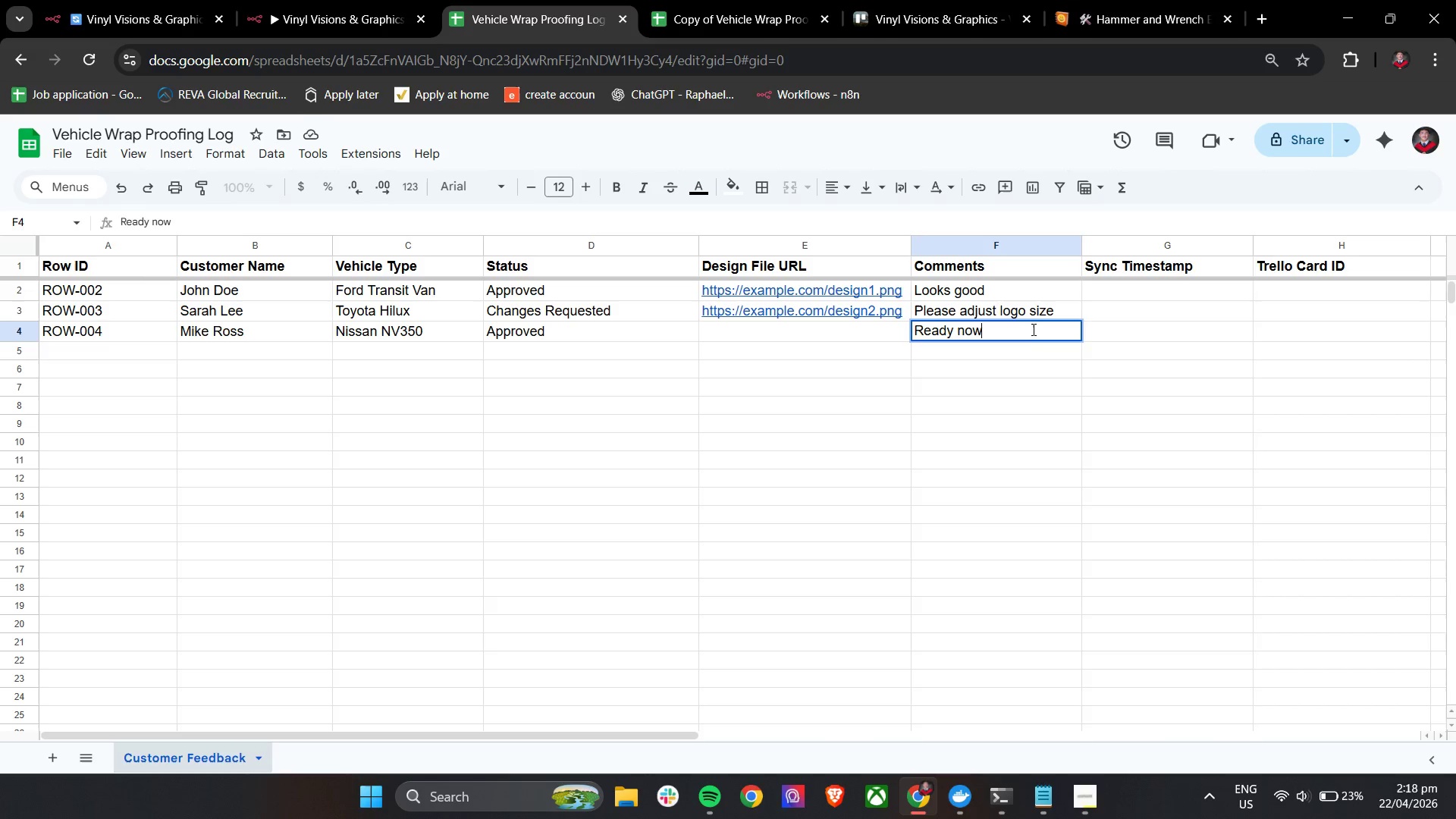 
key(Enter)
 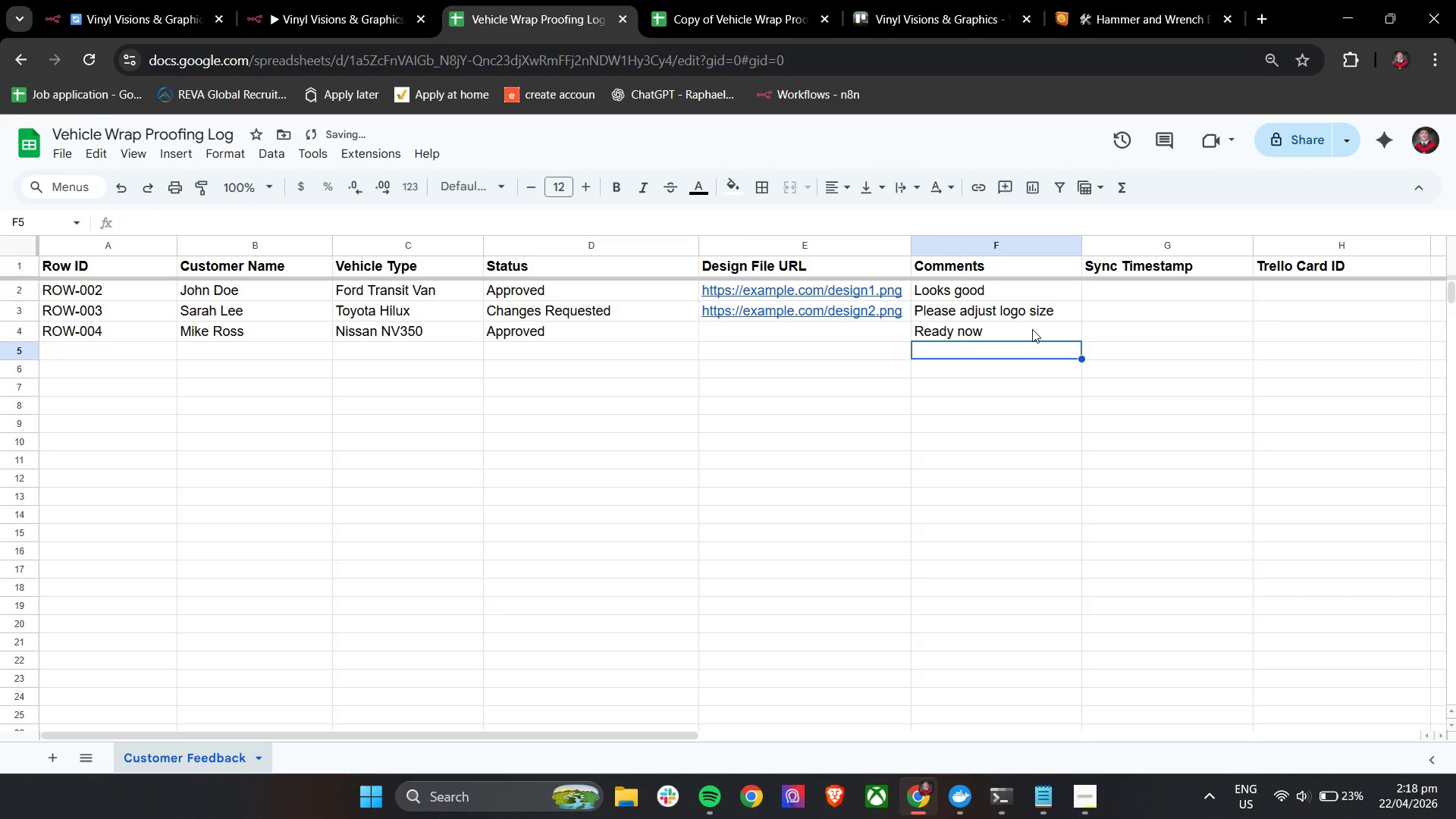 
scroll: coordinate [1032, 329], scroll_direction: up, amount: 1.0
 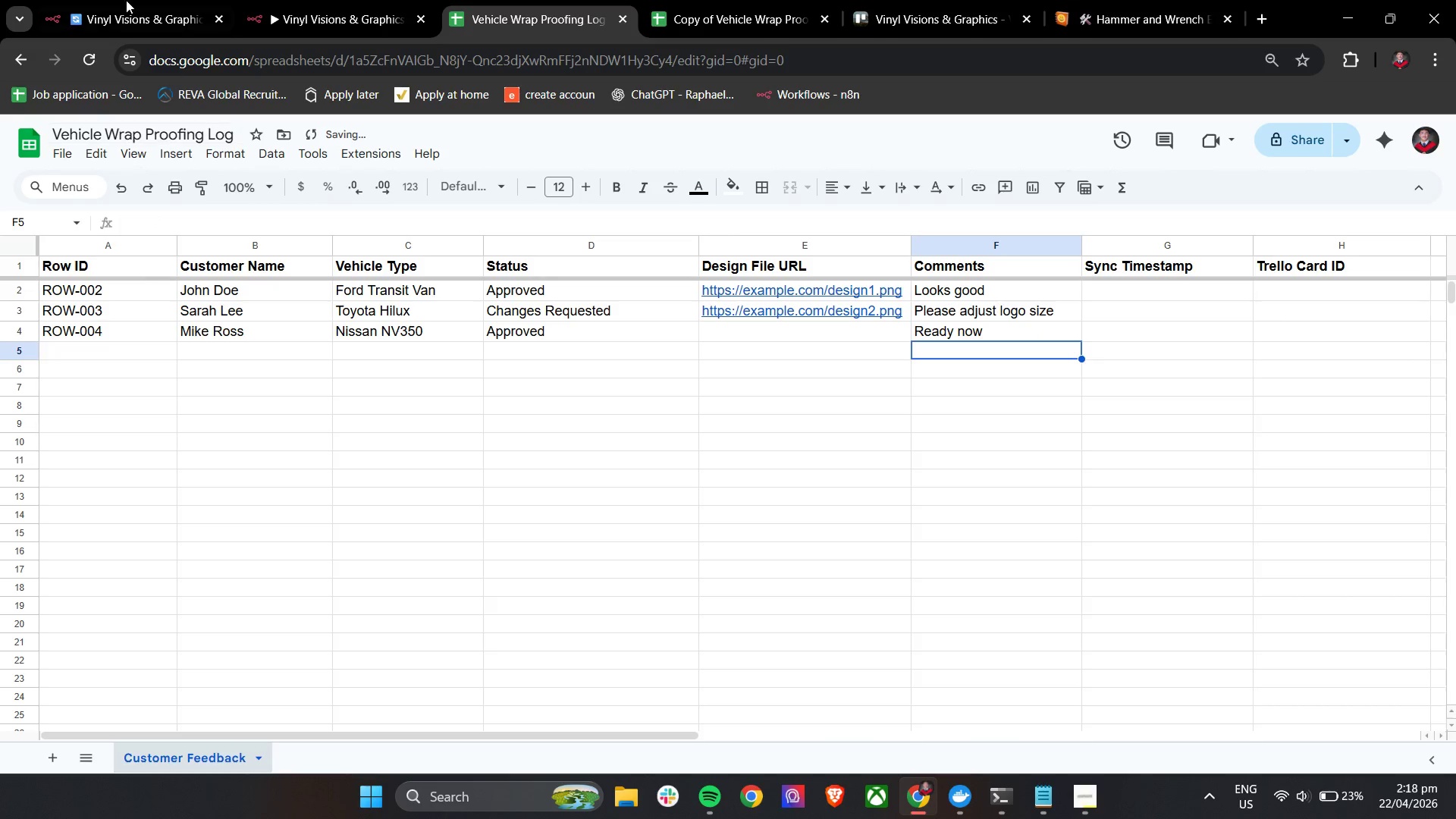 
left_click([121, 0])
 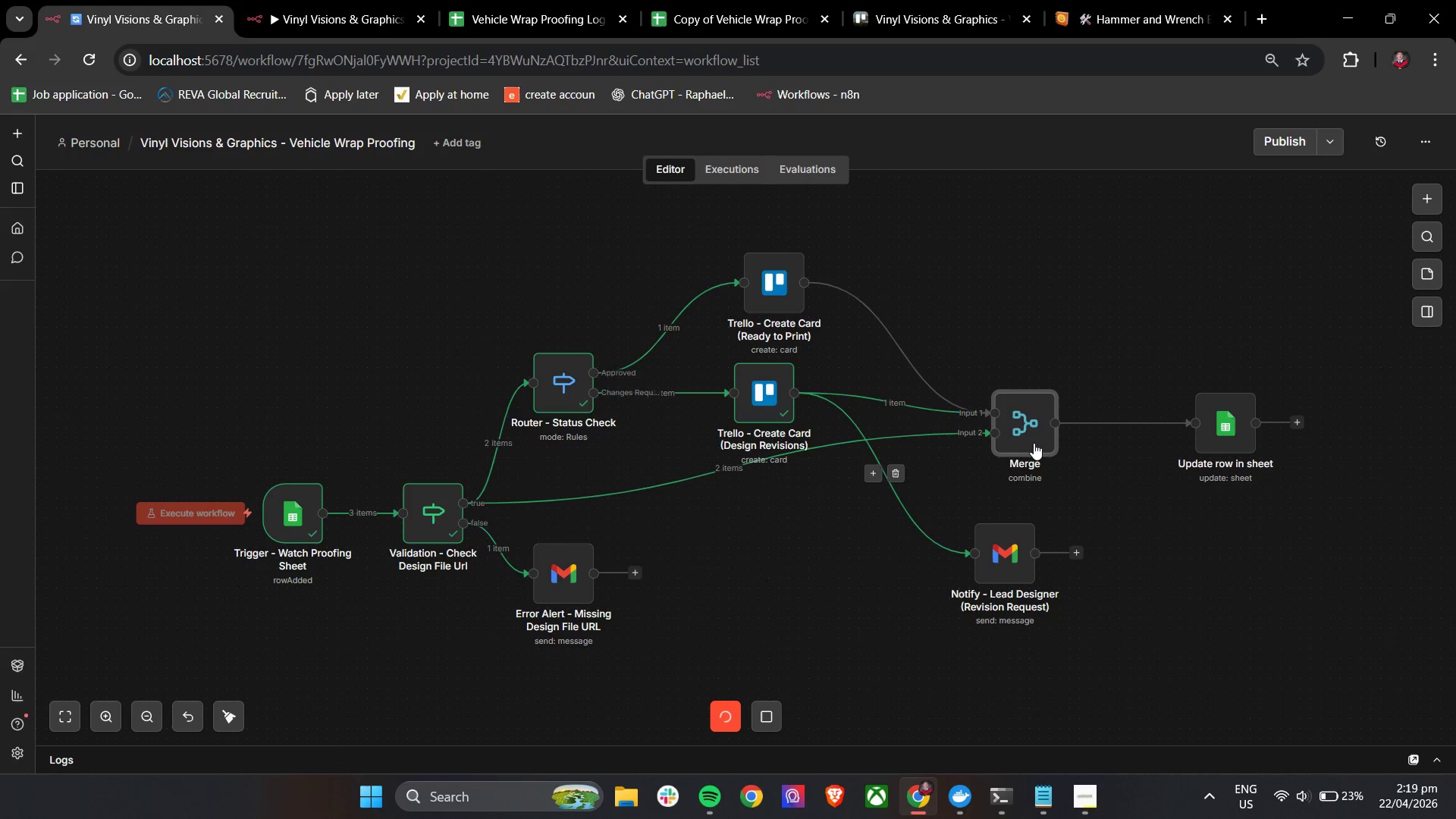 
left_click([758, 715])
 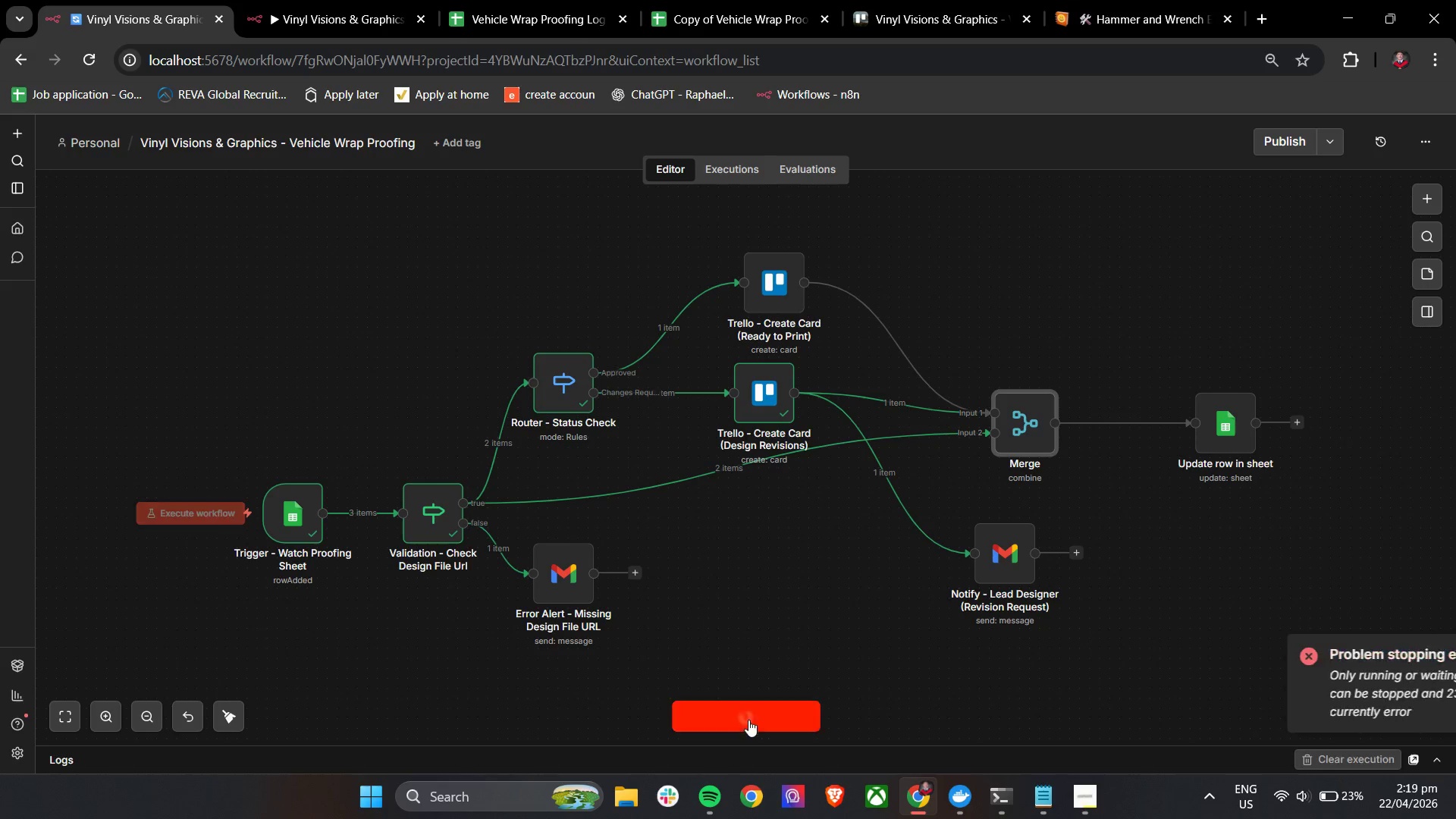 
mouse_move([716, 717])
 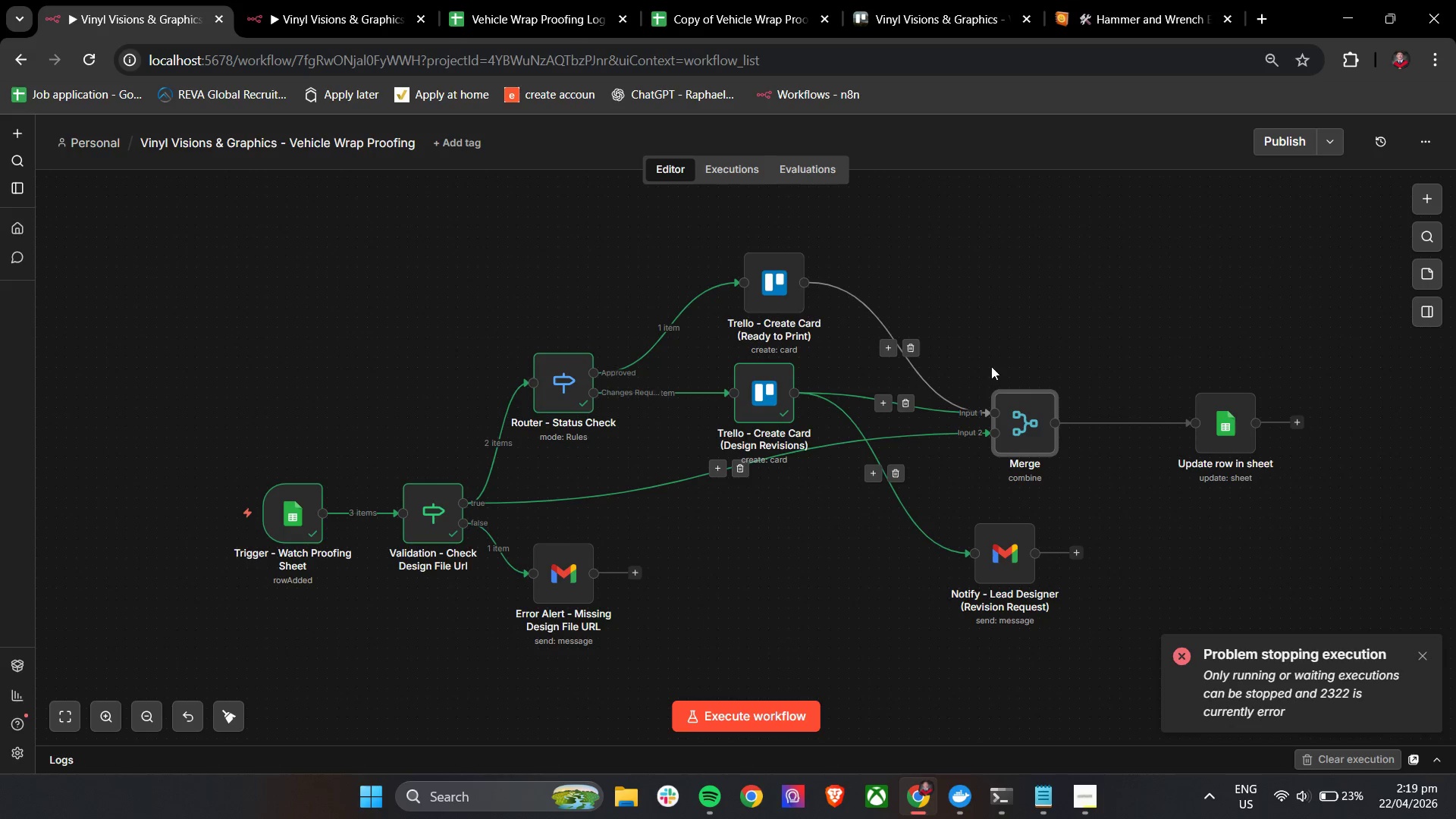 
left_click([1001, 376])
 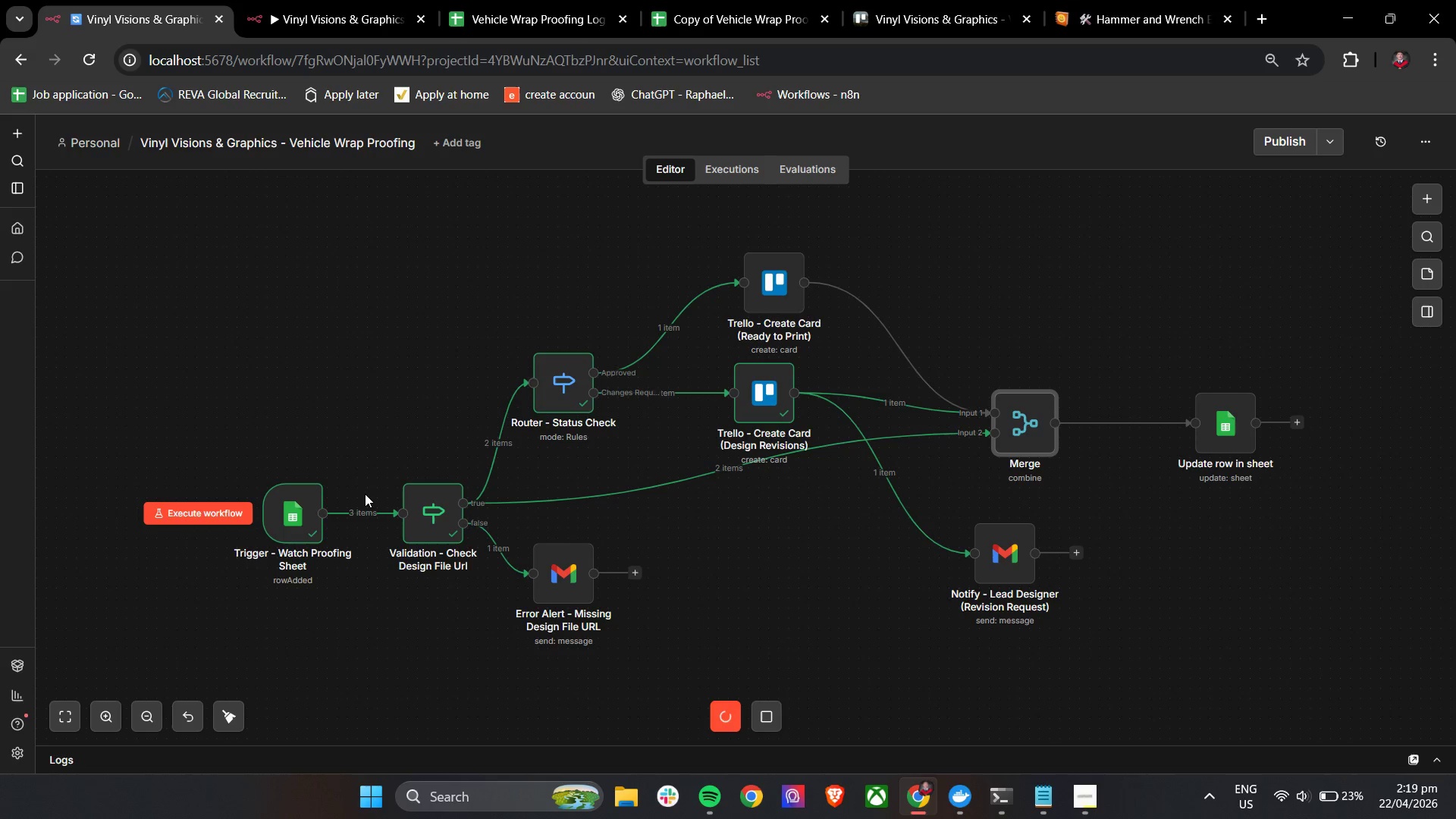 
left_click([1082, 817])